 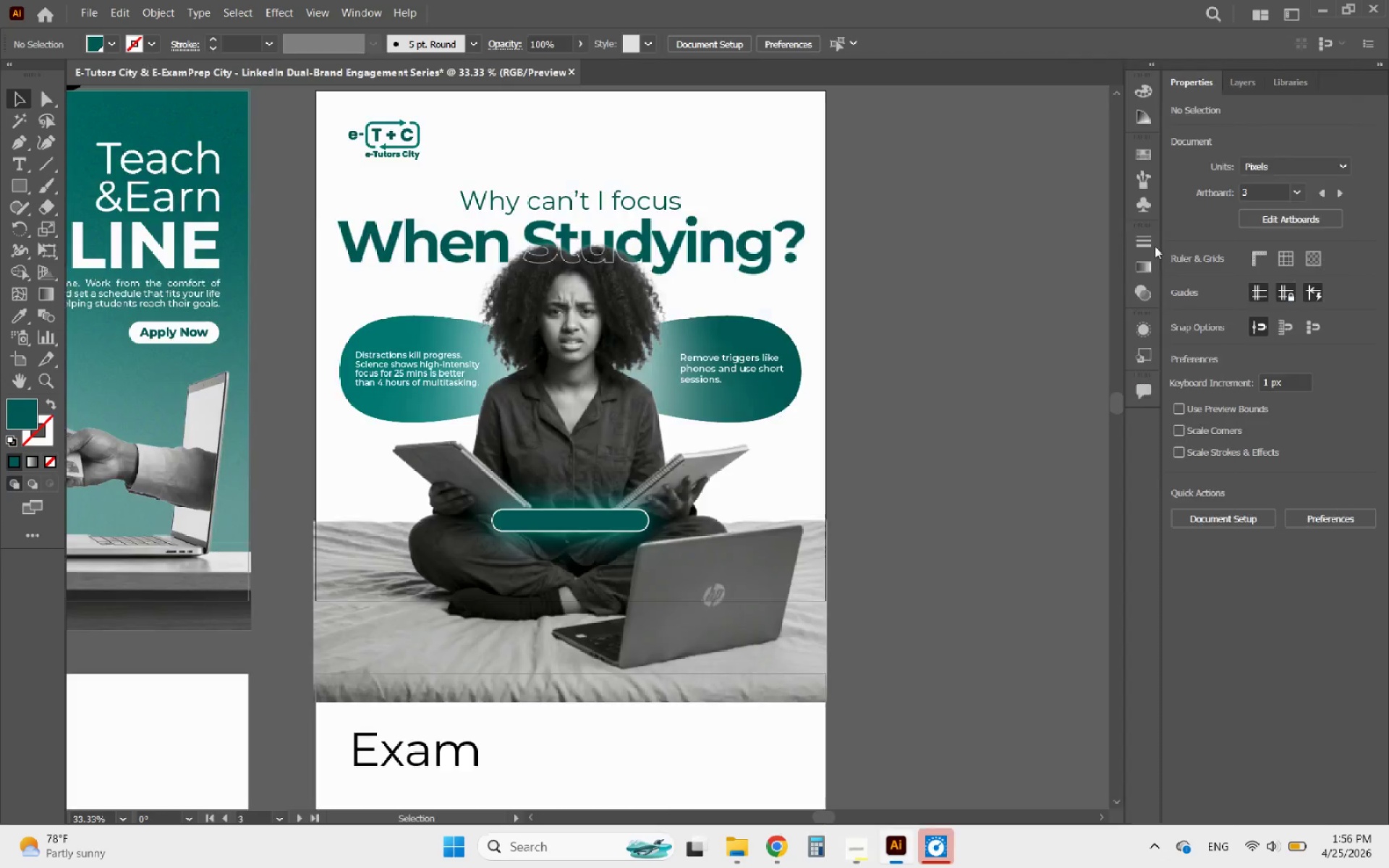 
left_click([899, 854])
 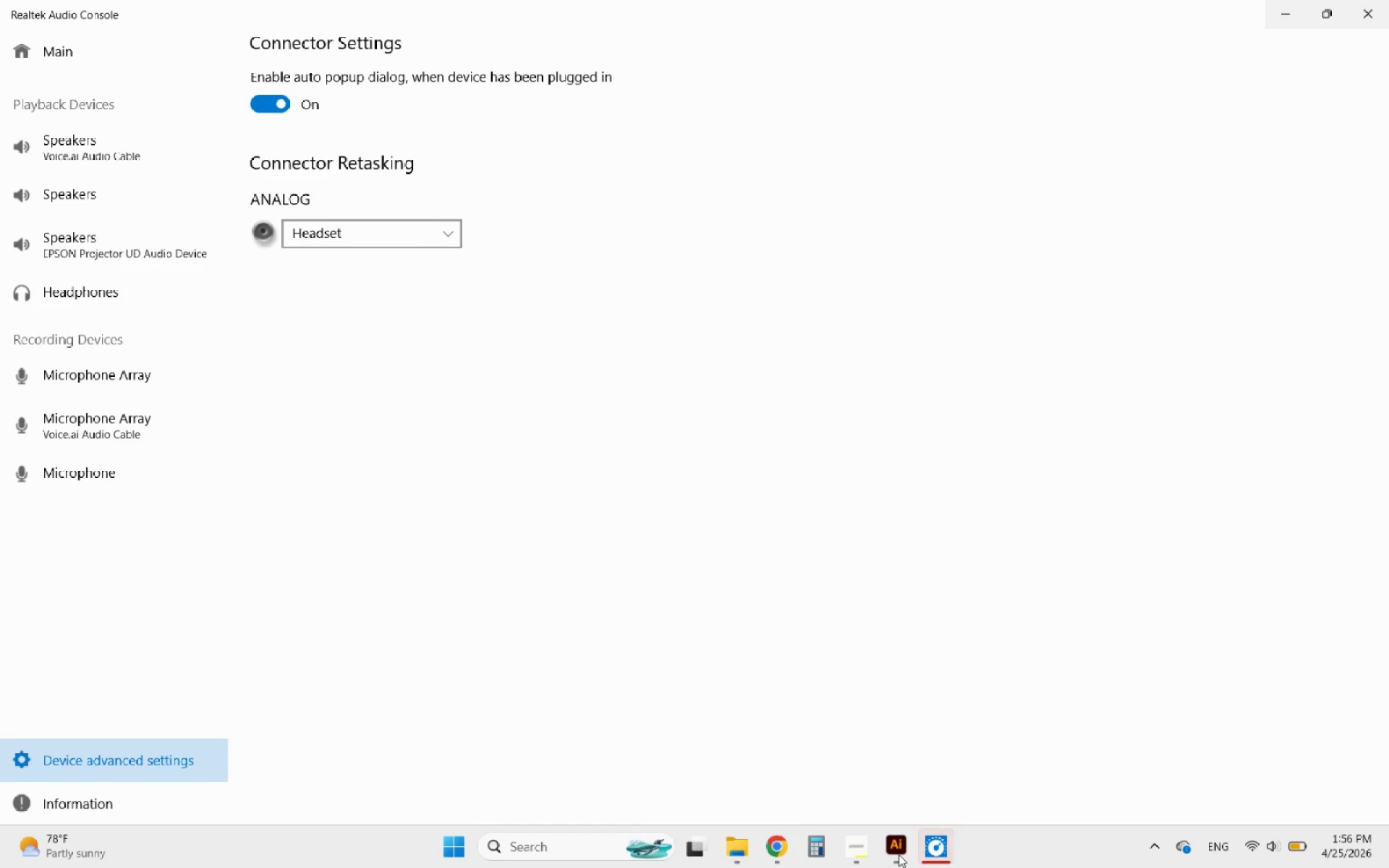 
left_click([899, 854])
 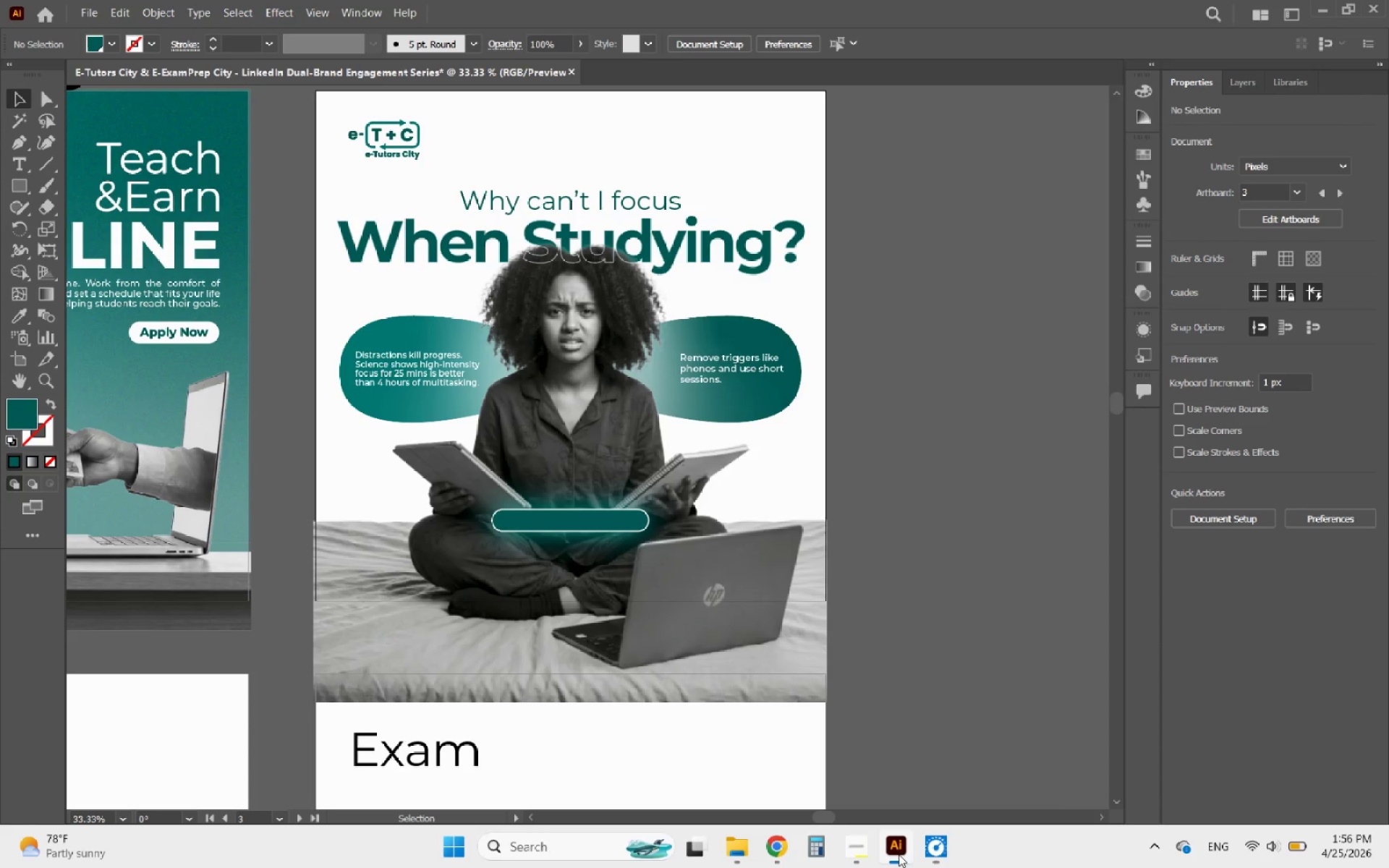 
left_click([944, 853])
 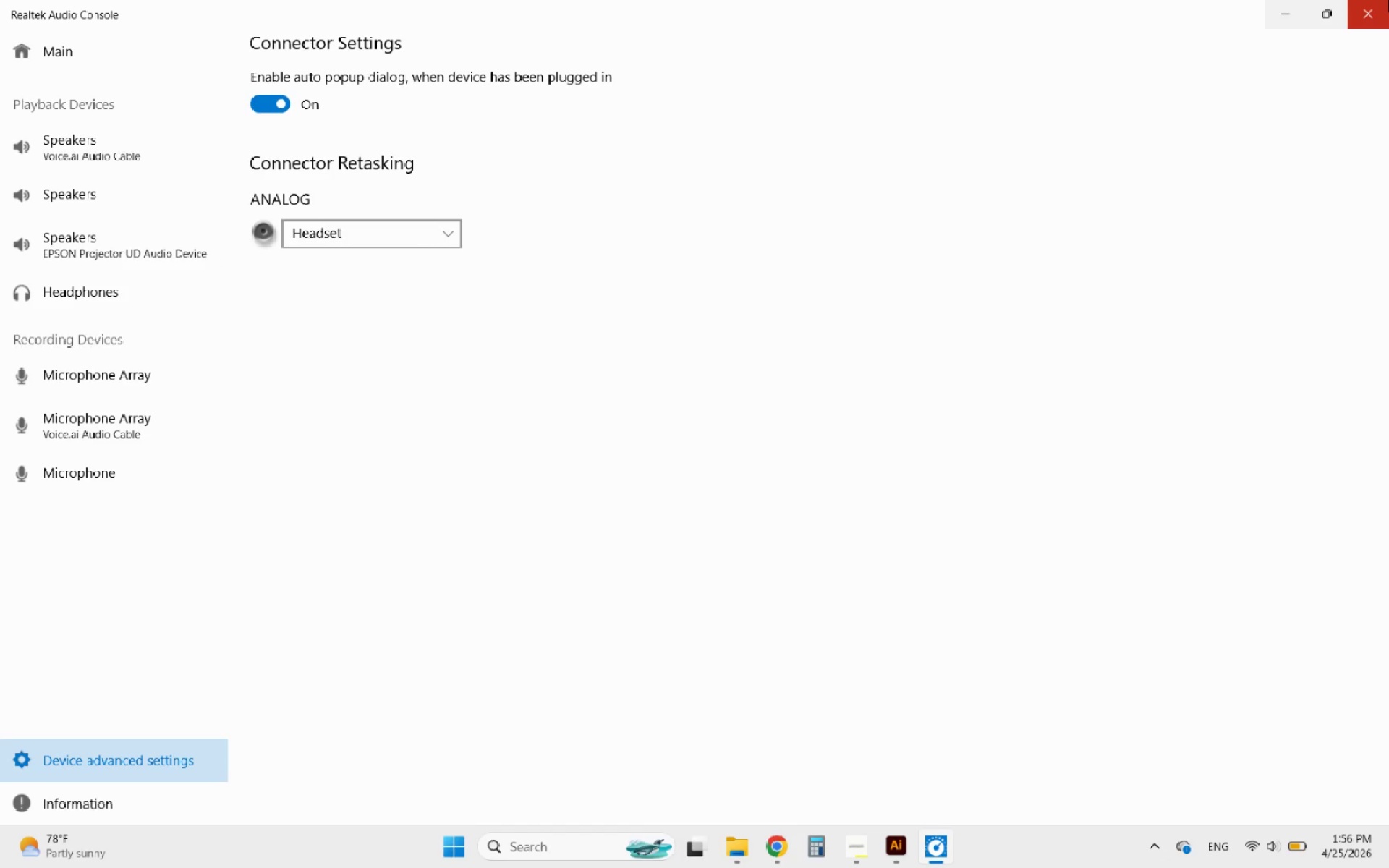 
left_click([1388, 0])
 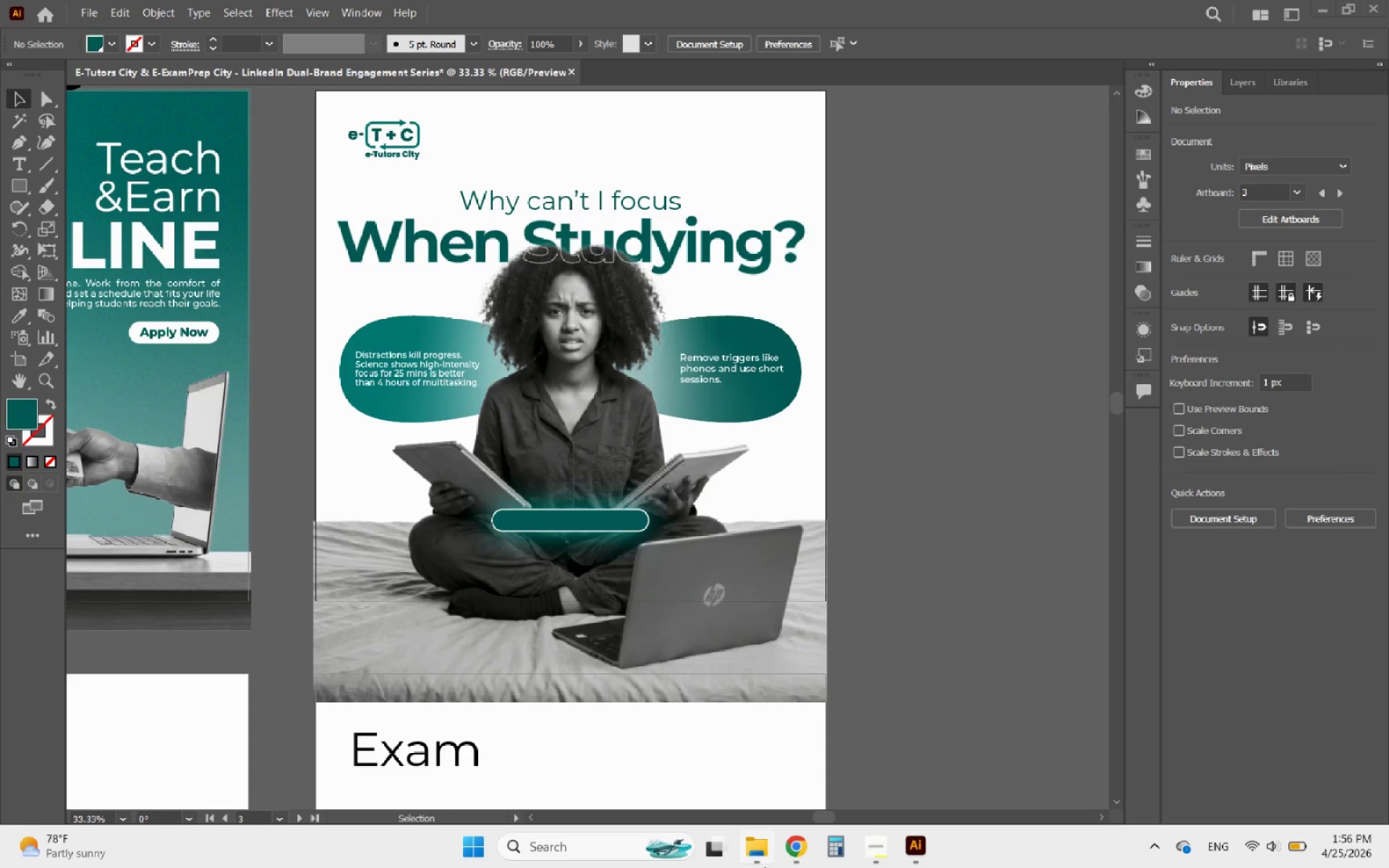 
left_click([799, 845])
 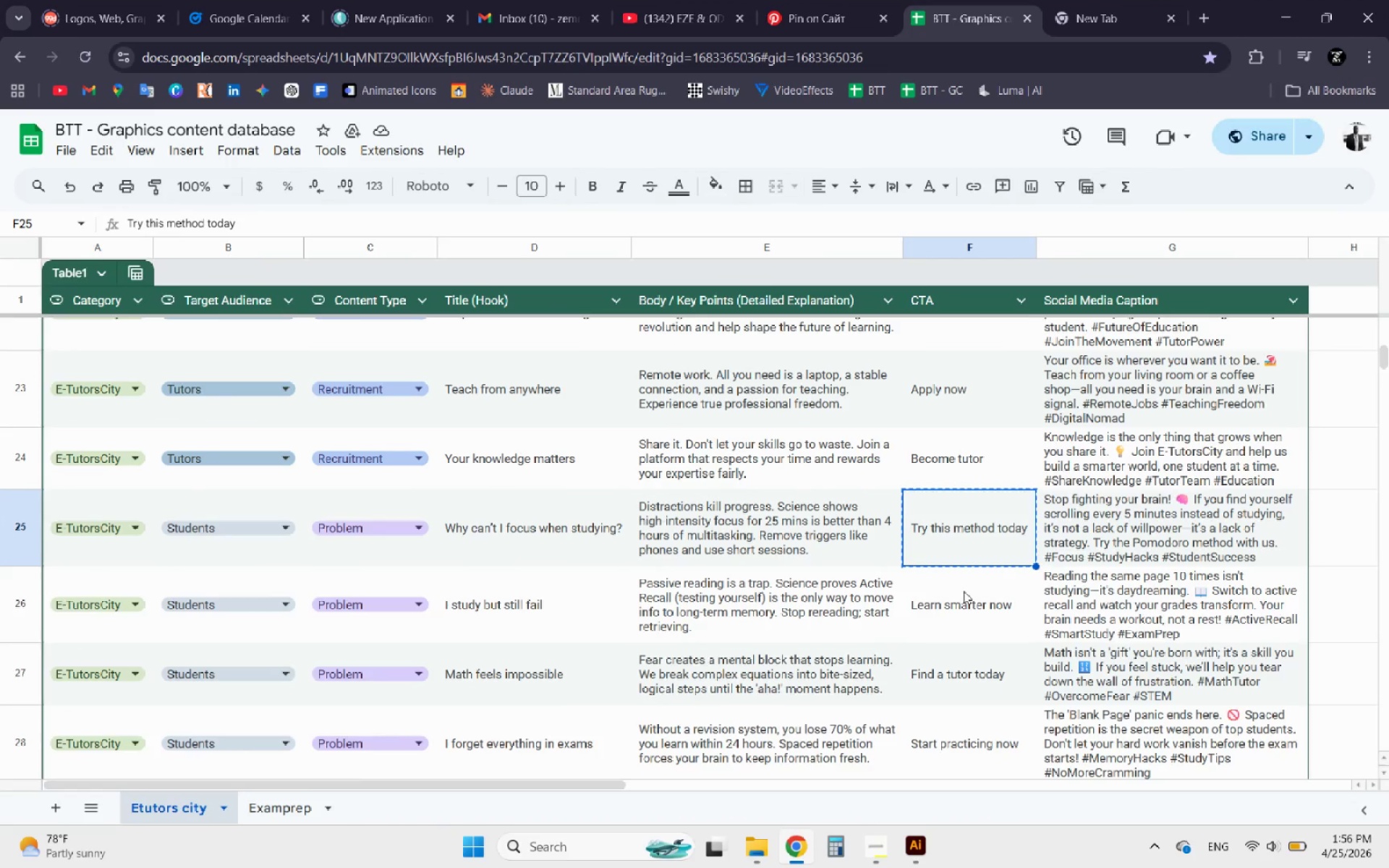 
key(Control+C)
 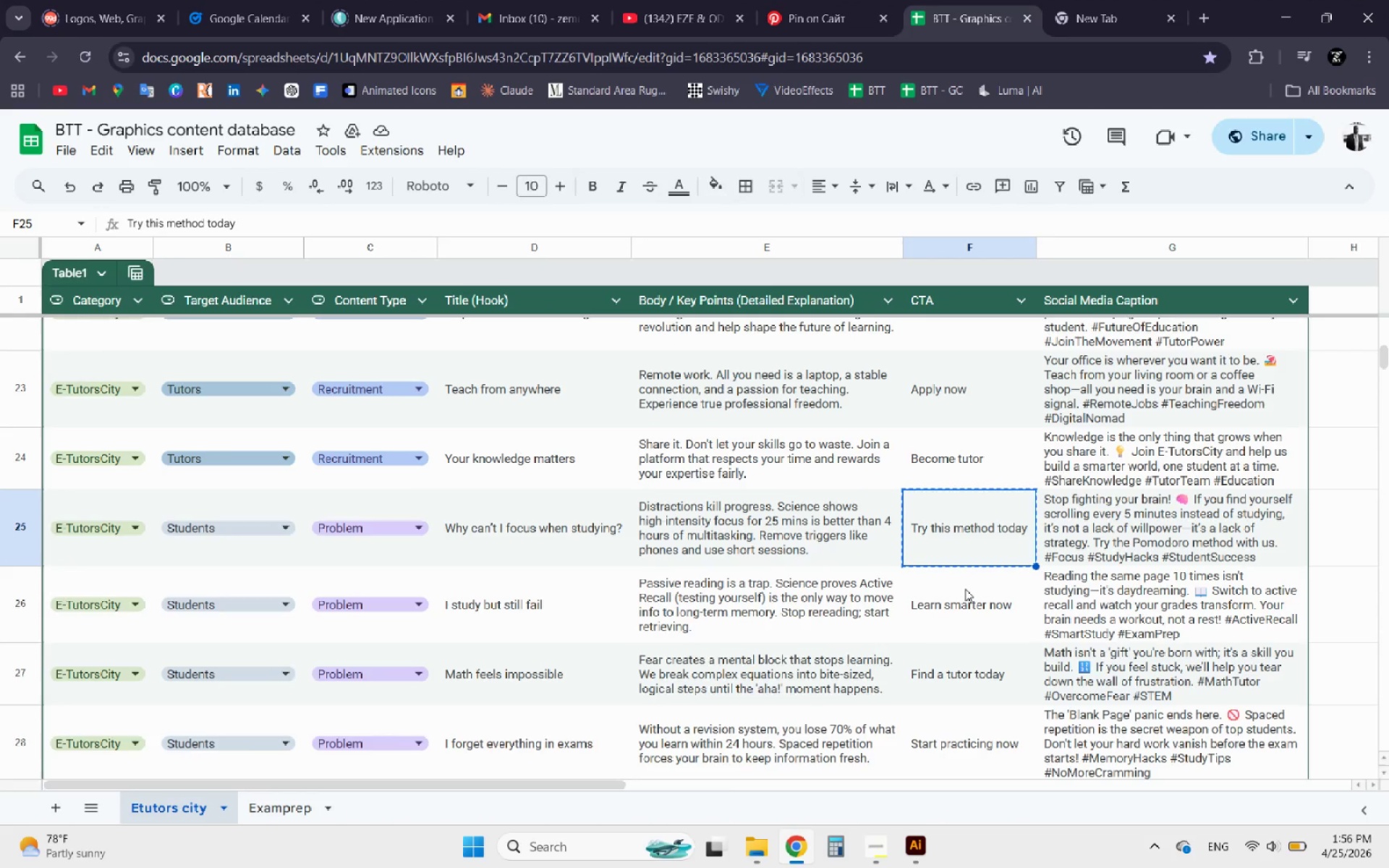 
key(Control+C)
 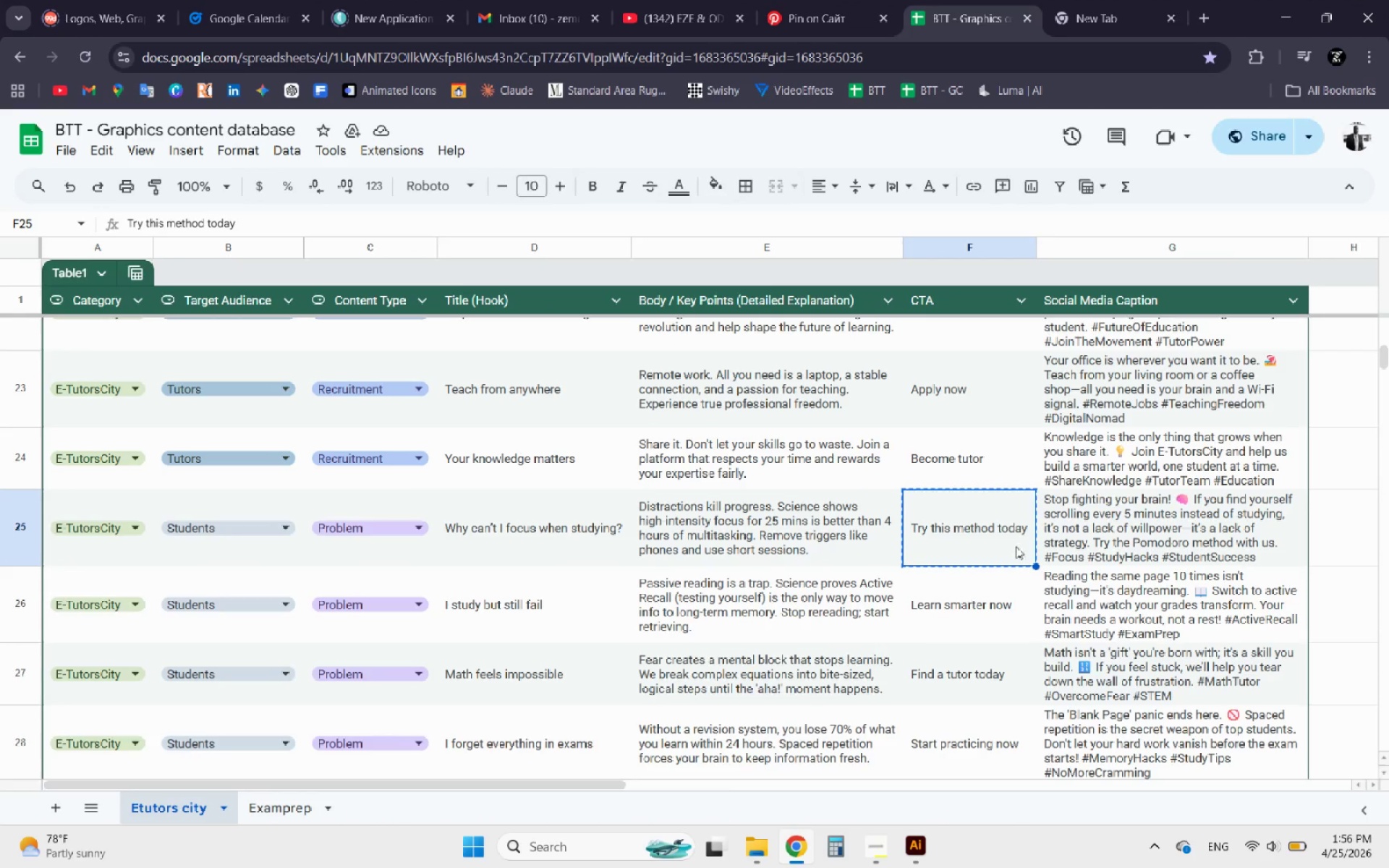 
key(Control+C)
 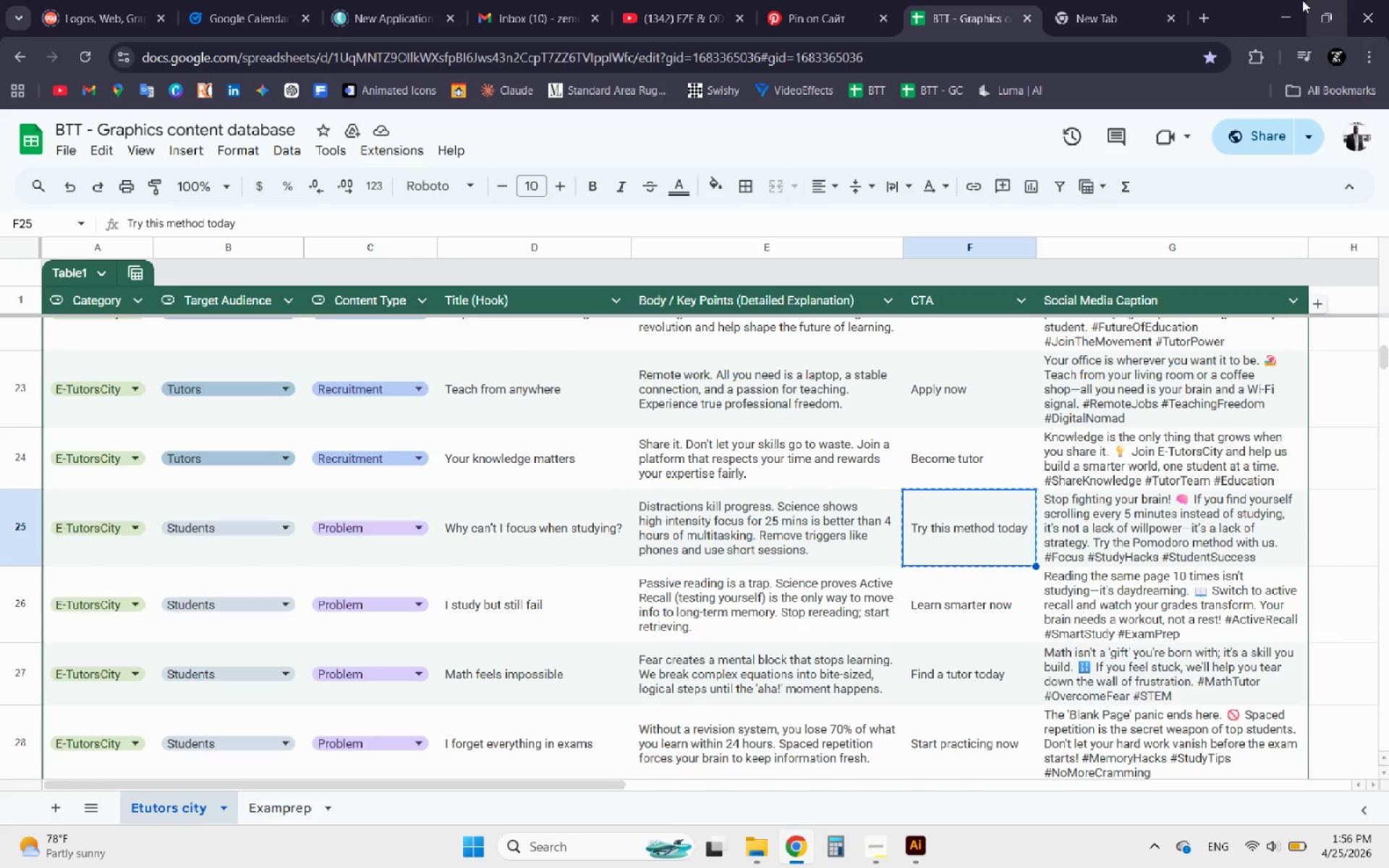 
left_click([1292, 0])
 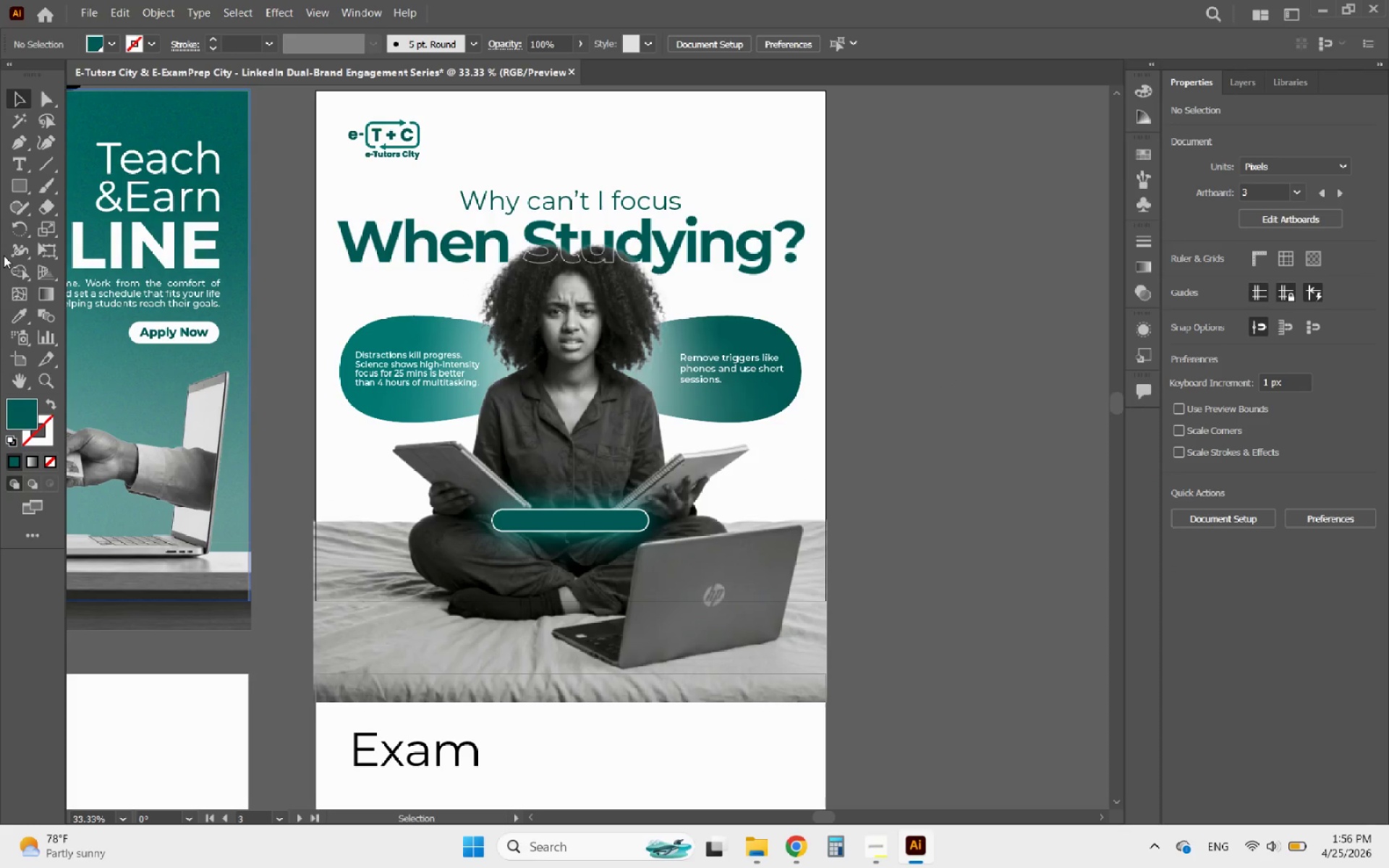 
left_click([22, 161])
 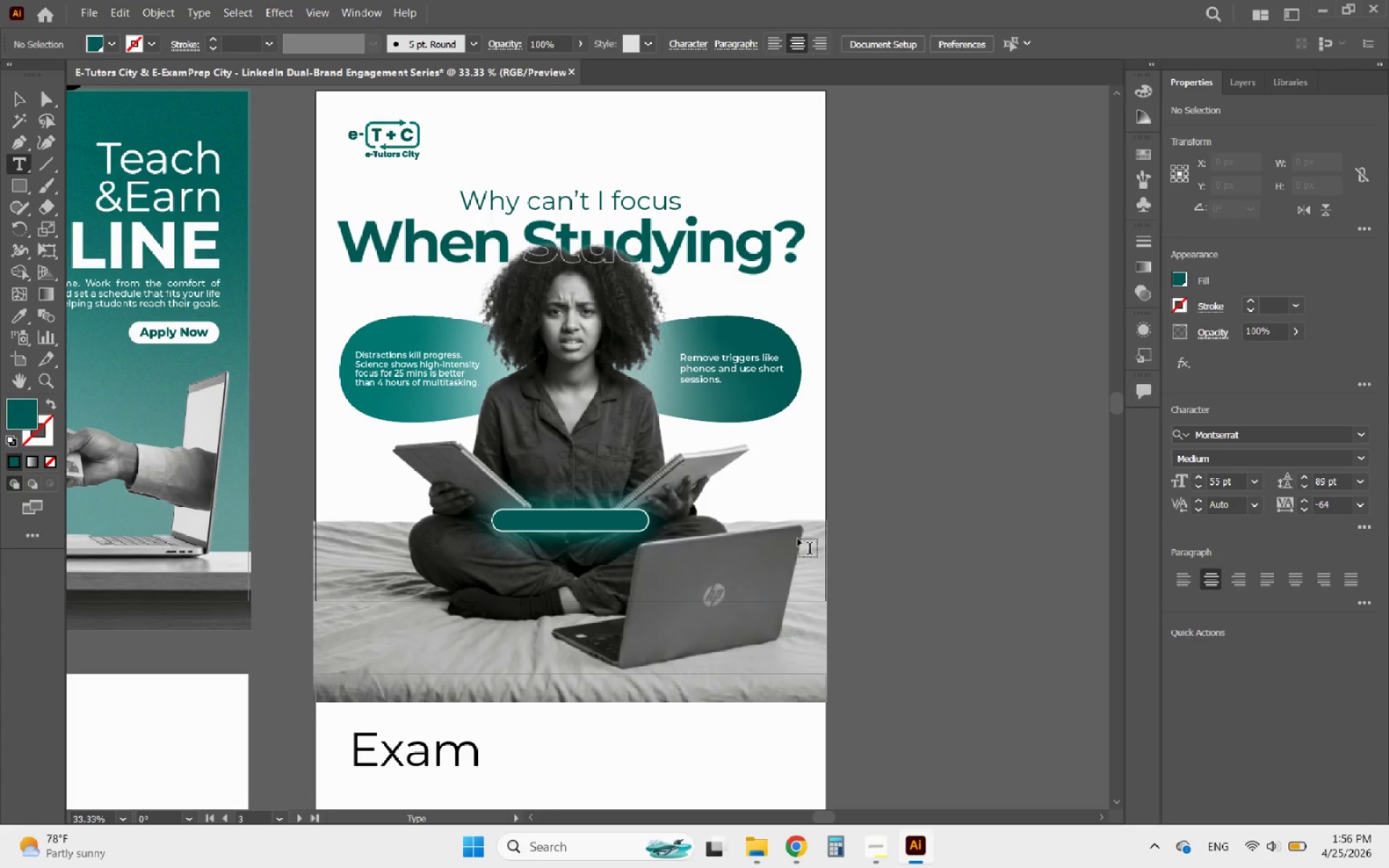 
left_click([841, 534])
 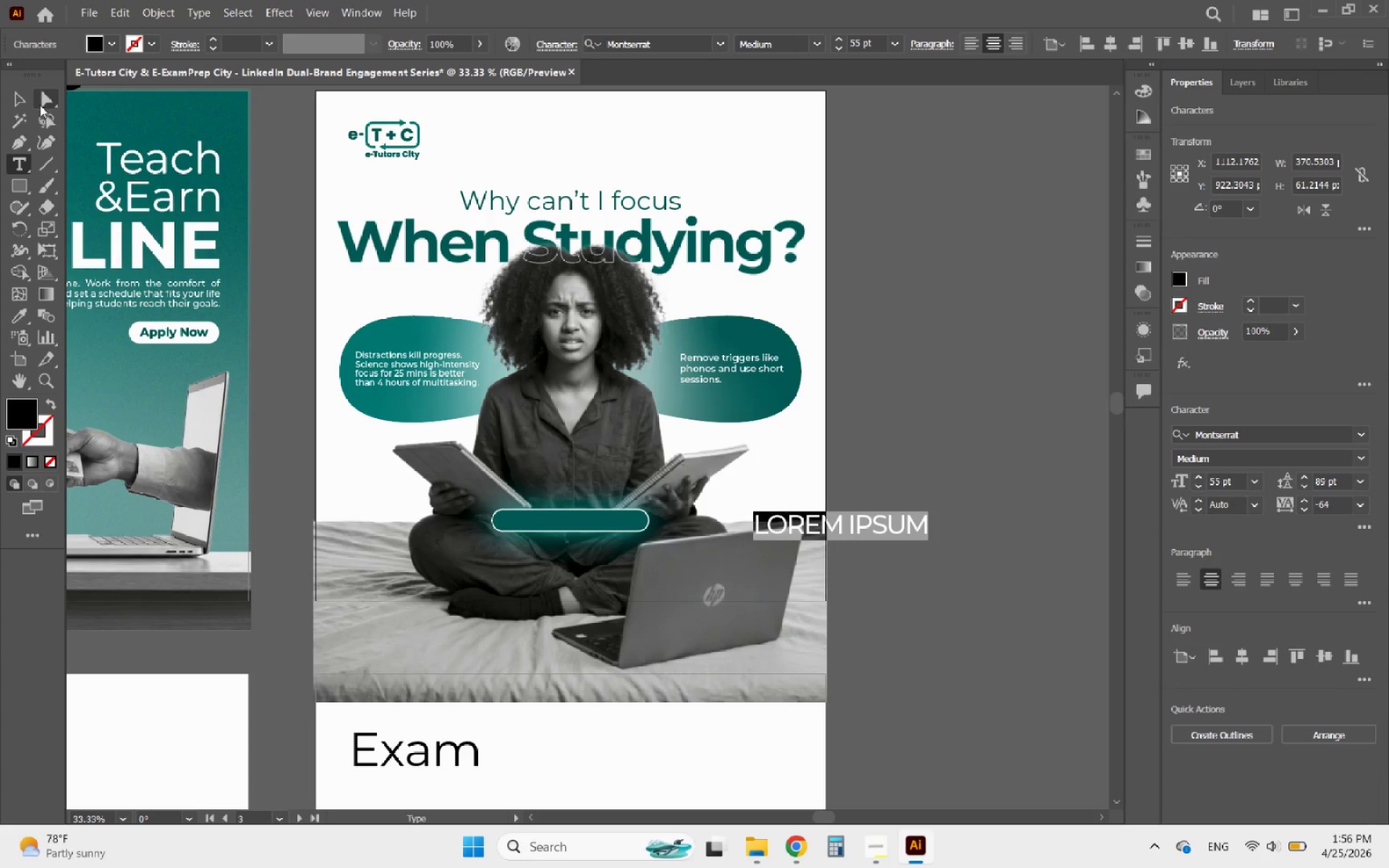 
left_click([14, 99])
 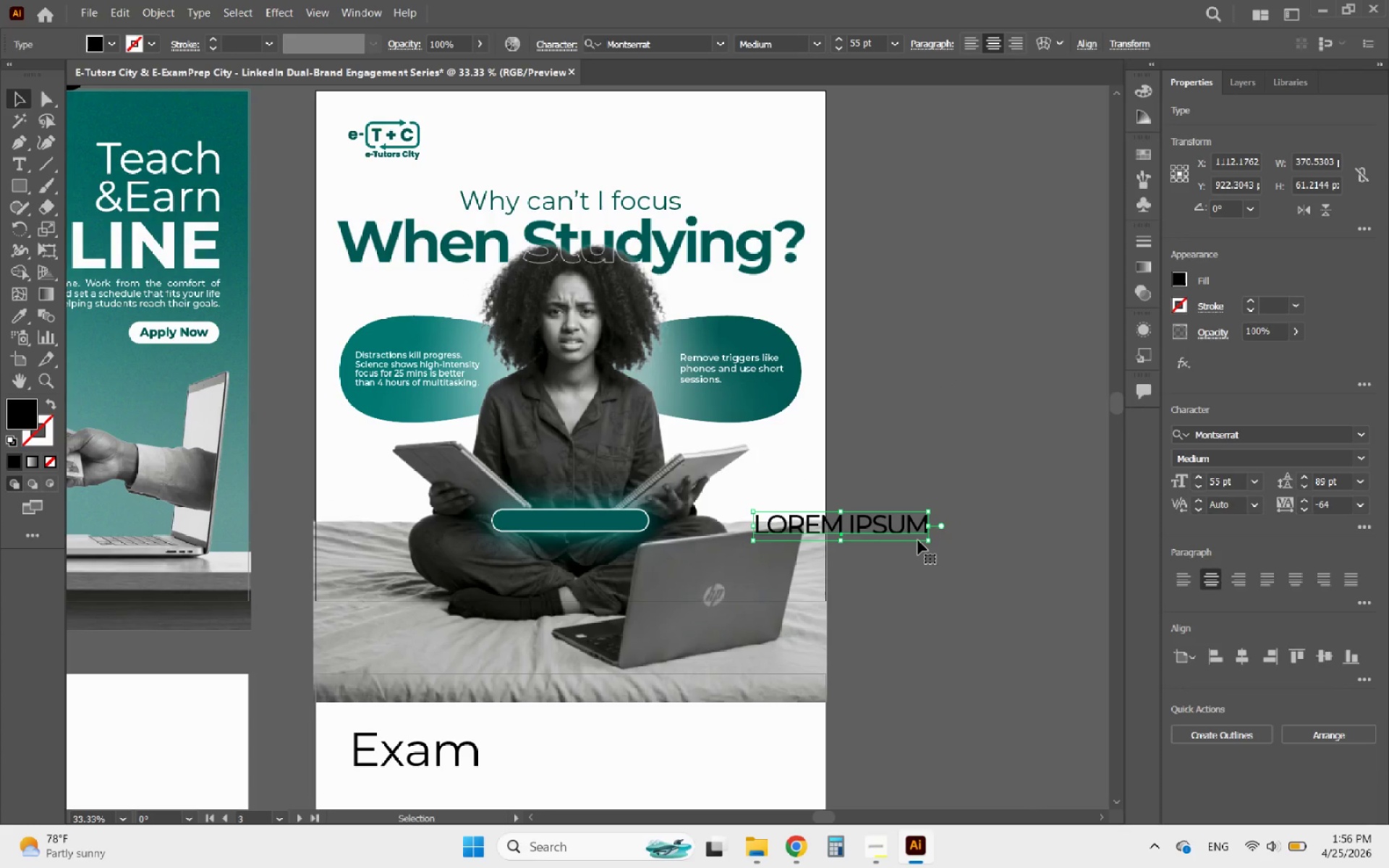 
double_click([896, 532])
 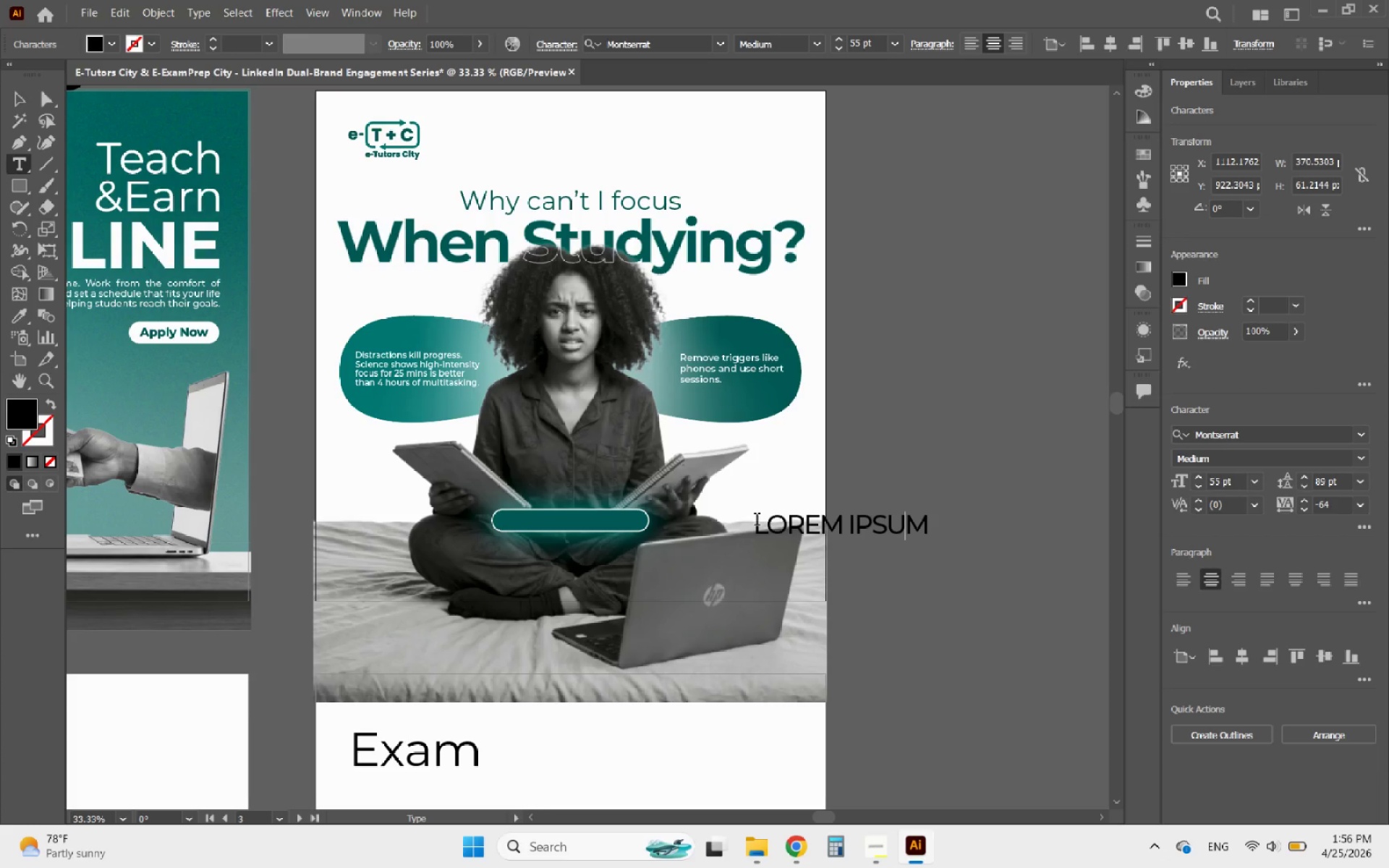 
left_click_drag(start_coordinate=[757, 521], to_coordinate=[1010, 537])
 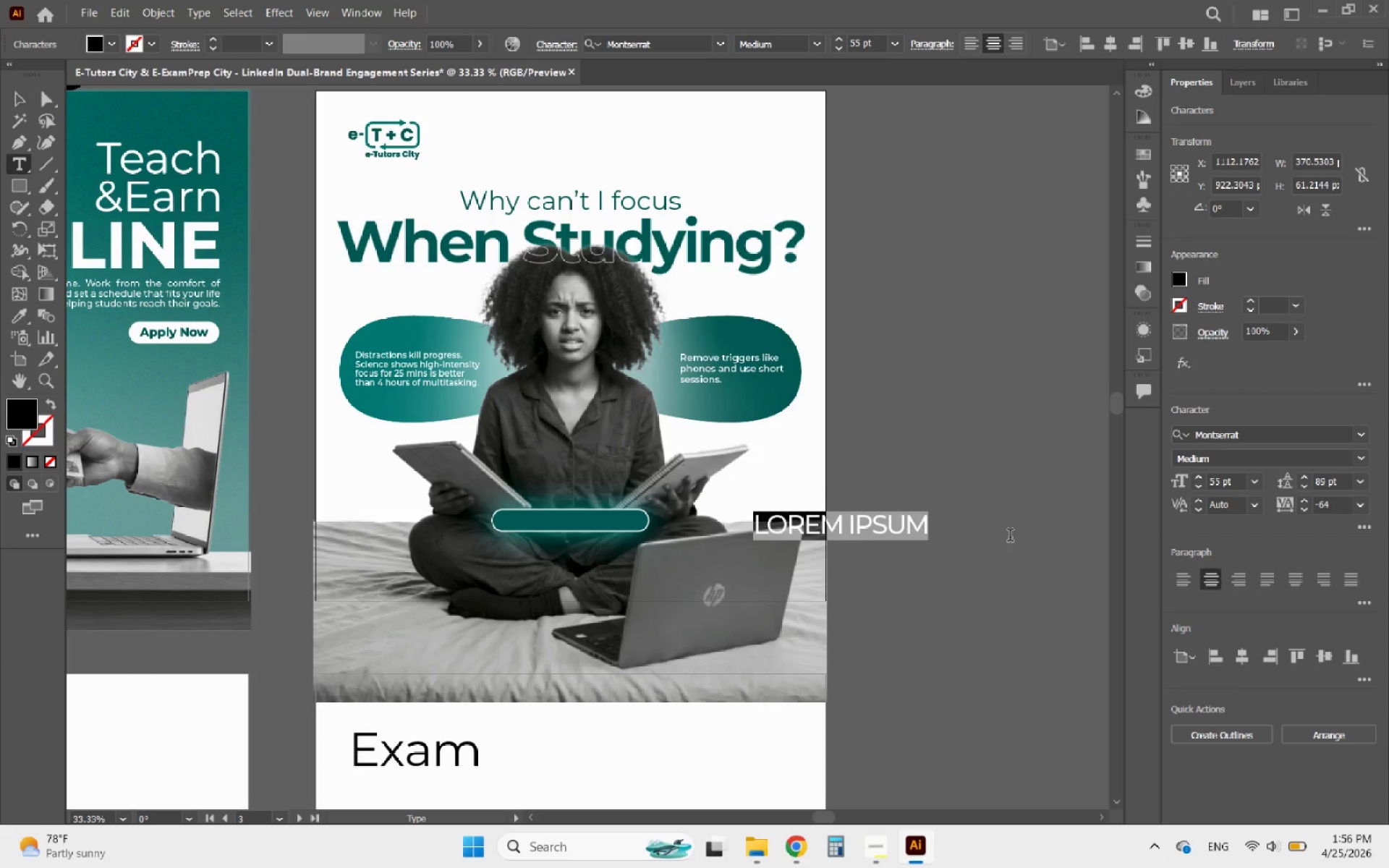 
key(Control+V)
 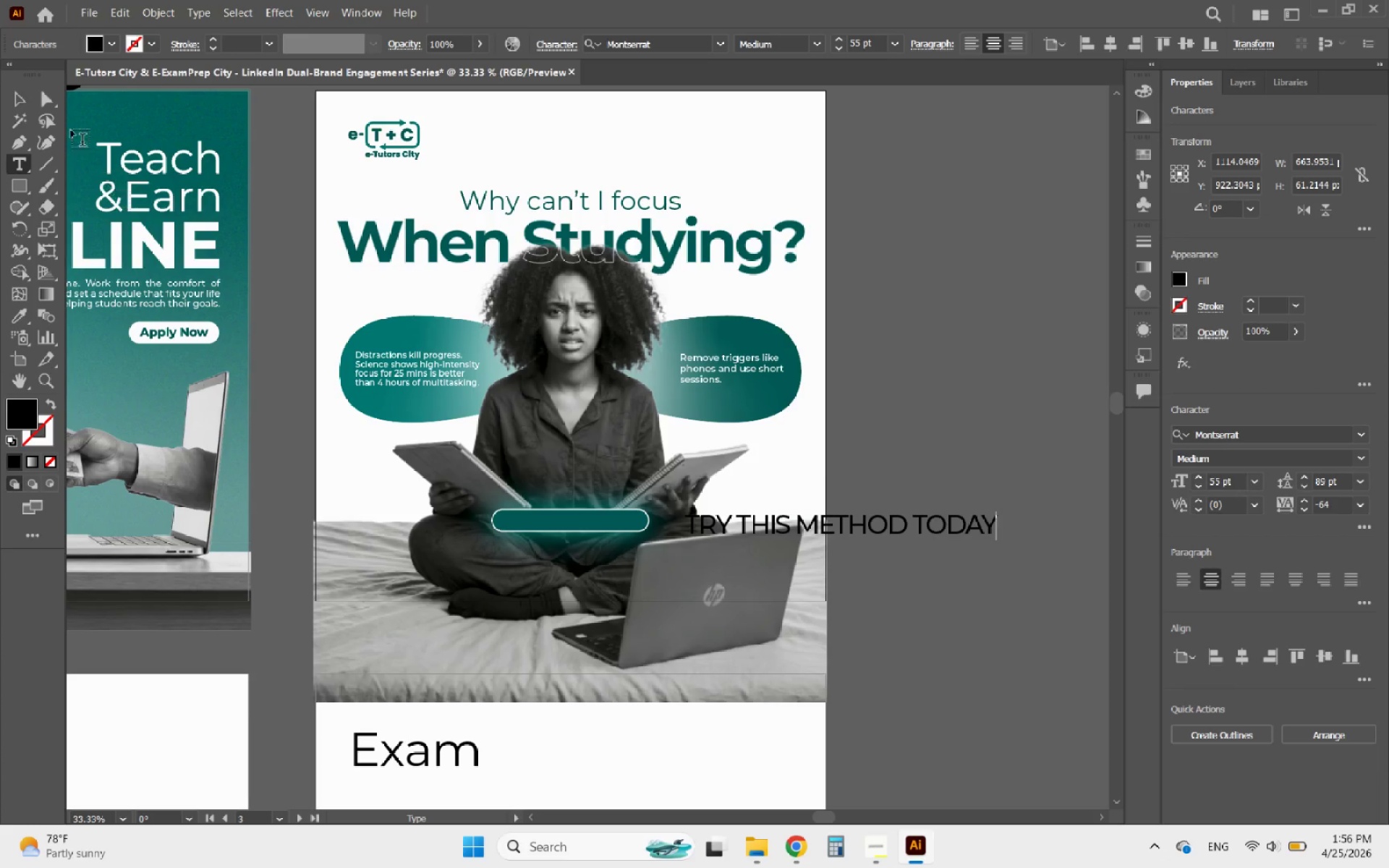 
left_click([19, 98])
 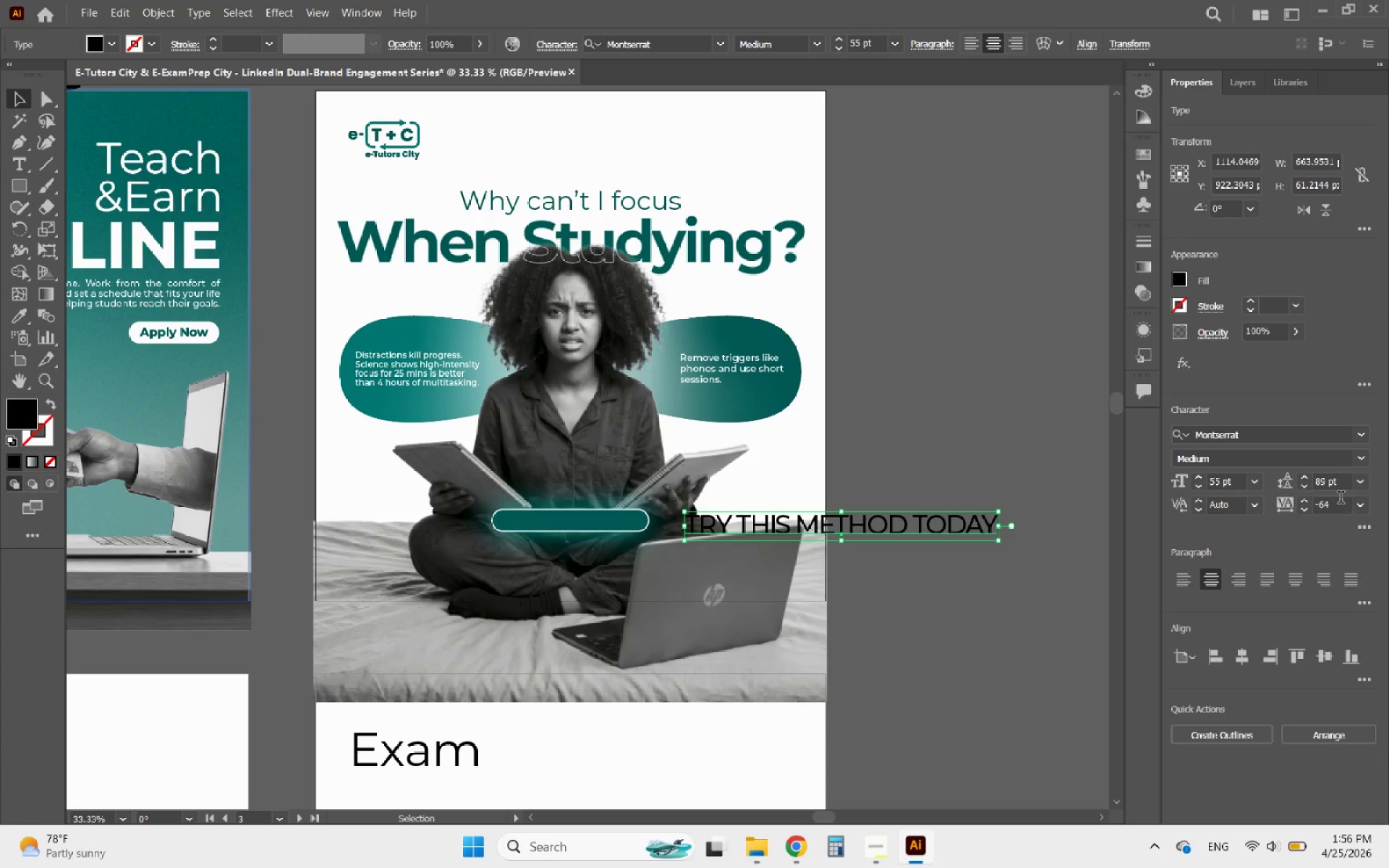 
left_click_drag(start_coordinate=[1333, 505], to_coordinate=[1293, 505])
 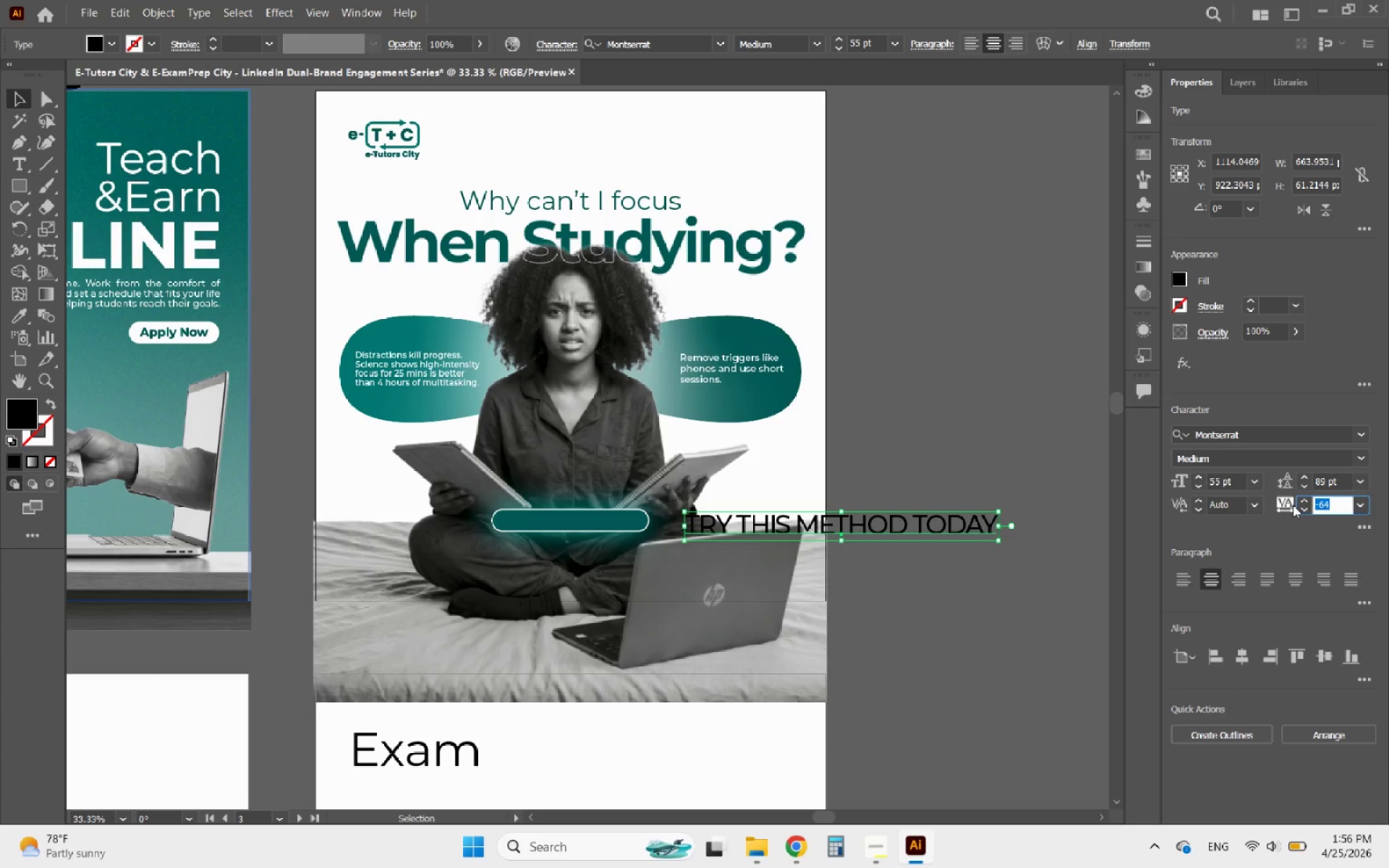 
key(0)
 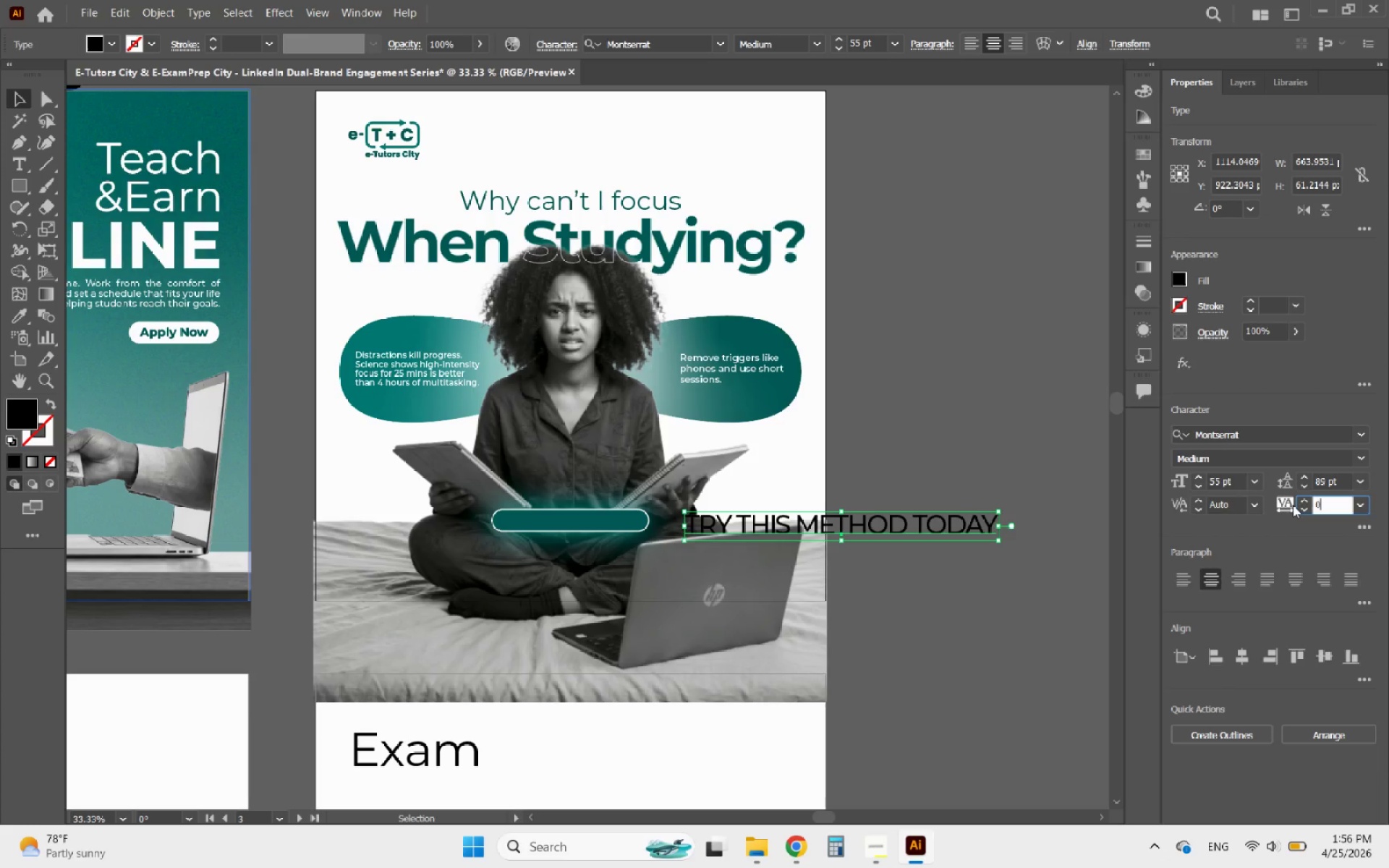 
key(Enter)
 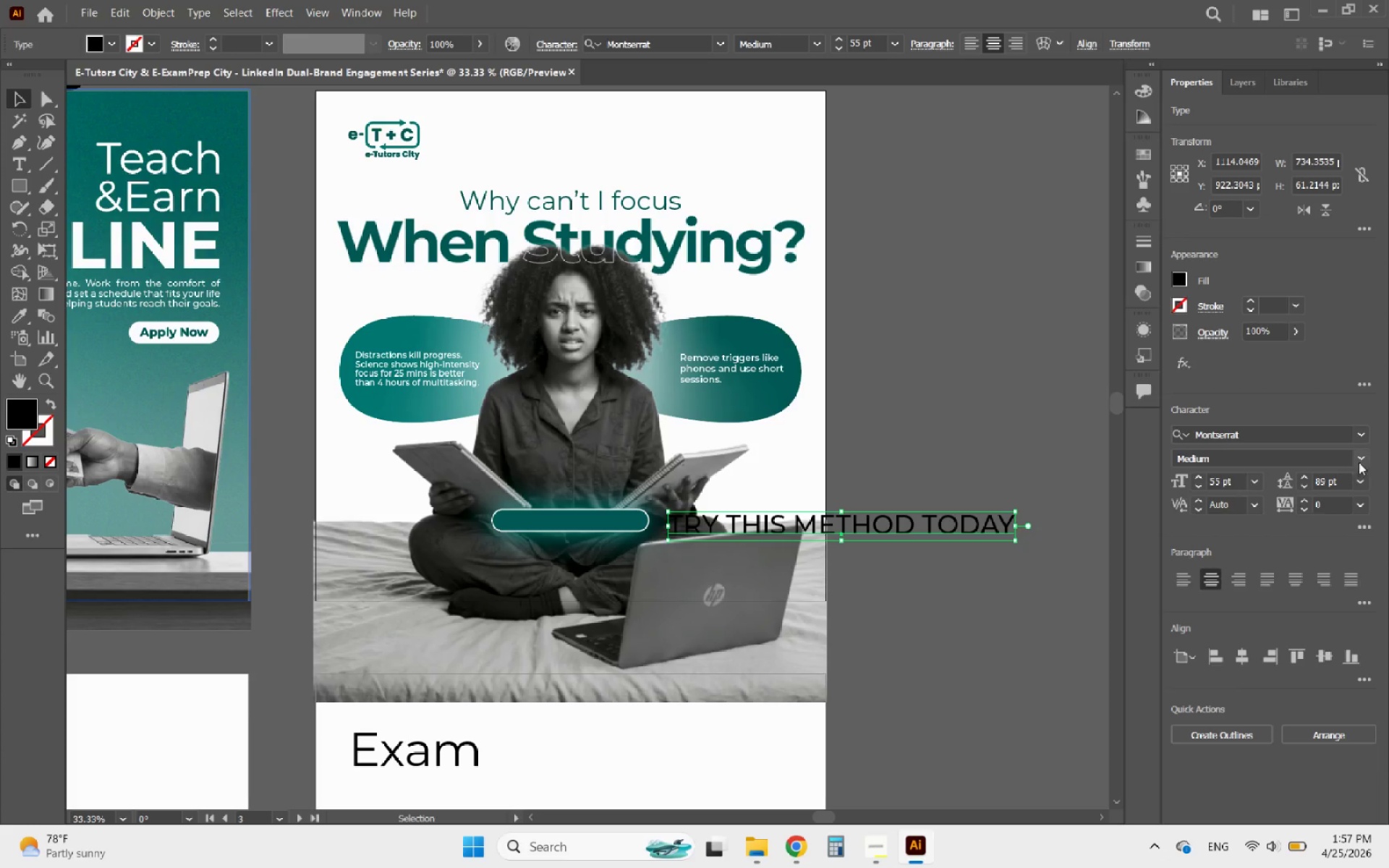 
left_click([1359, 461])
 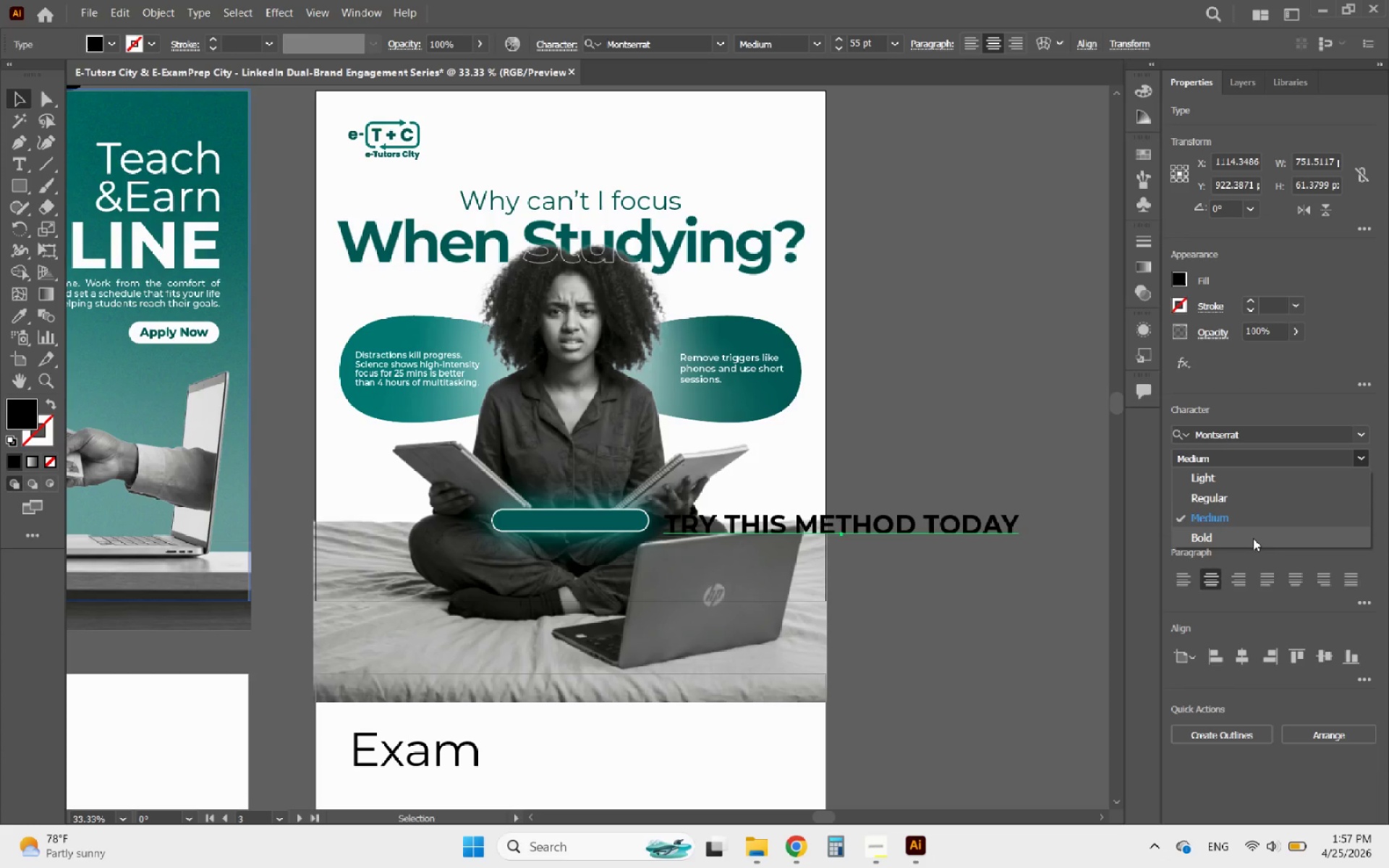 
left_click([1253, 538])
 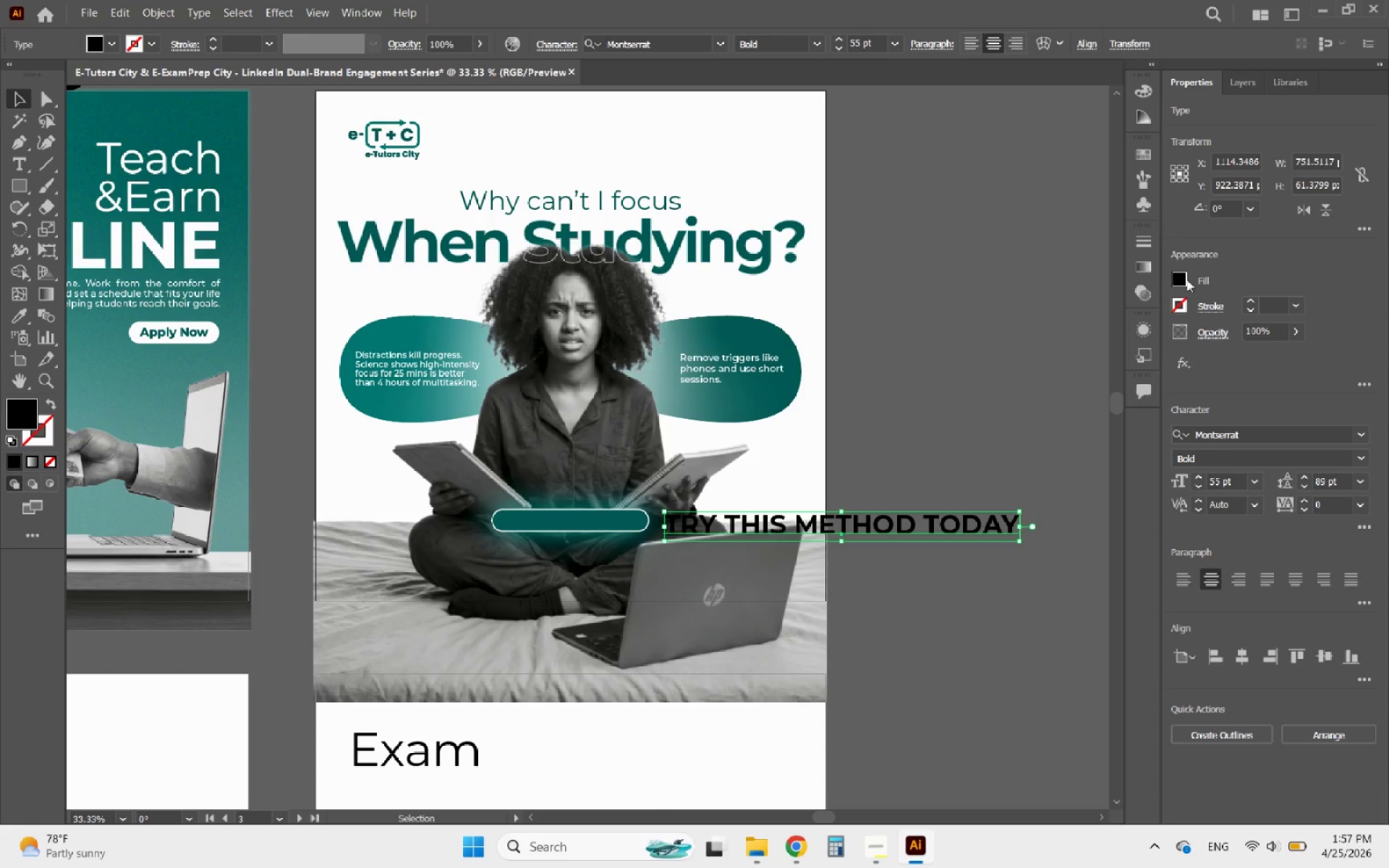 
left_click([1176, 271])
 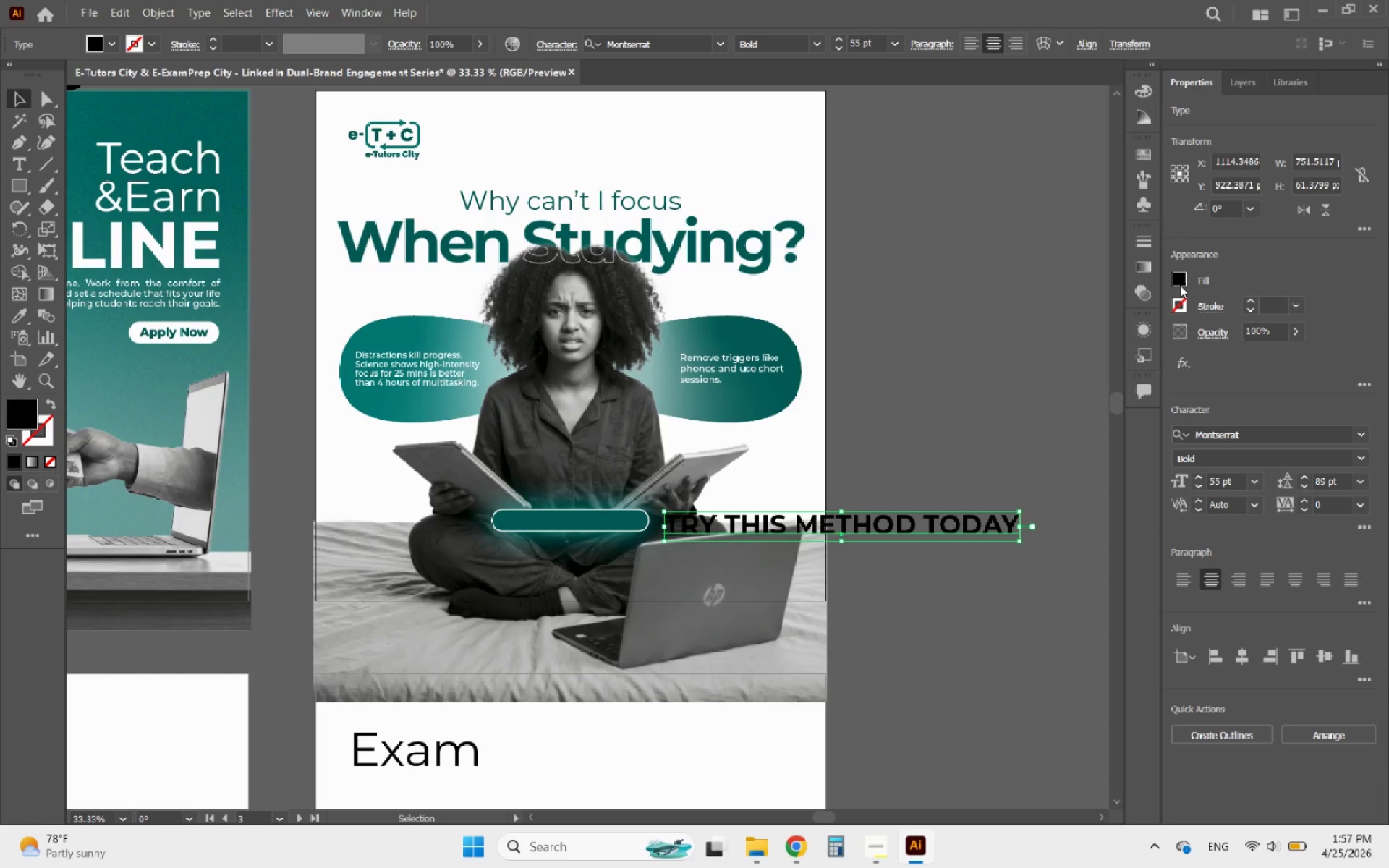 
left_click([1180, 285])
 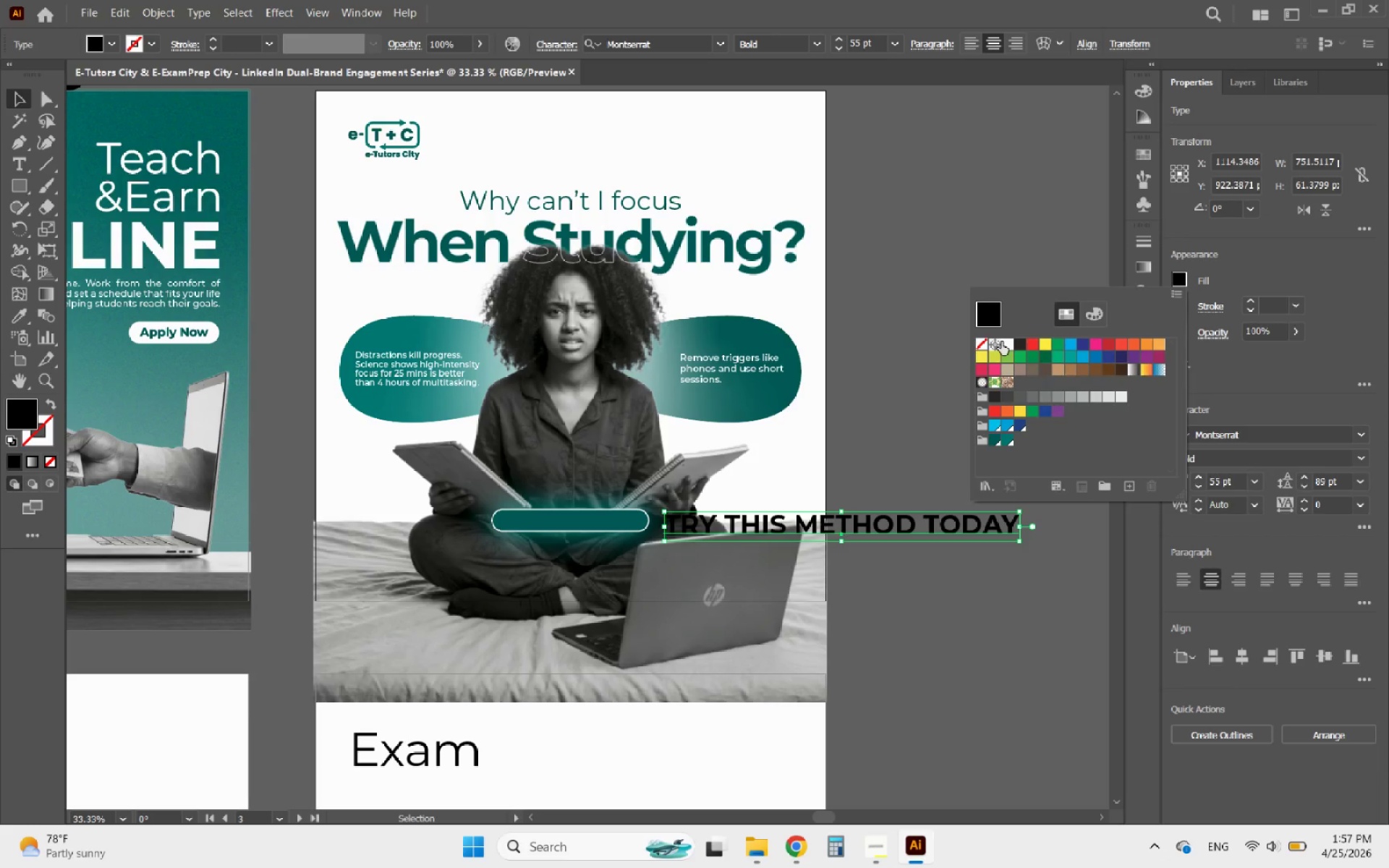 
left_click([1011, 344])
 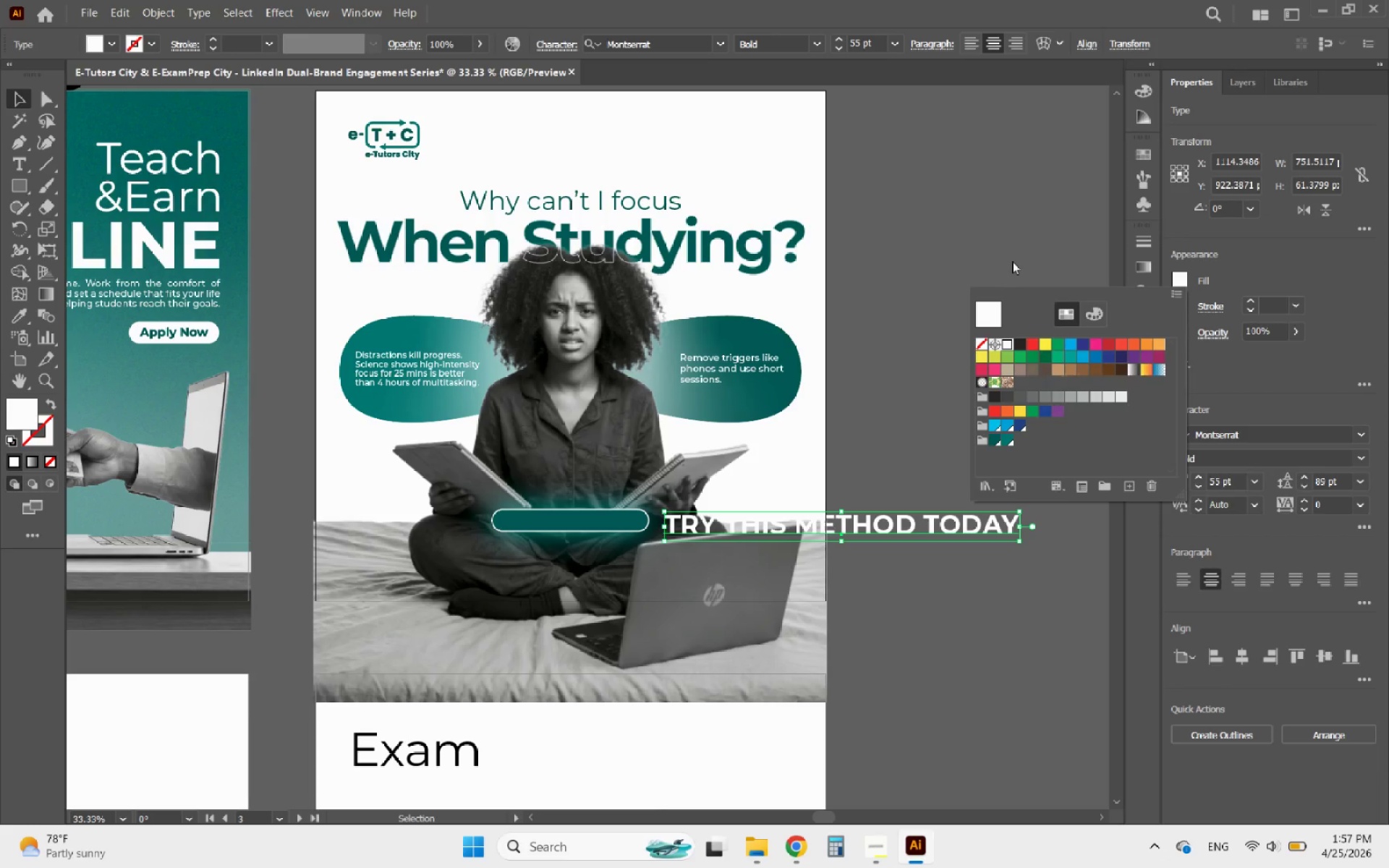 
left_click([1013, 258])
 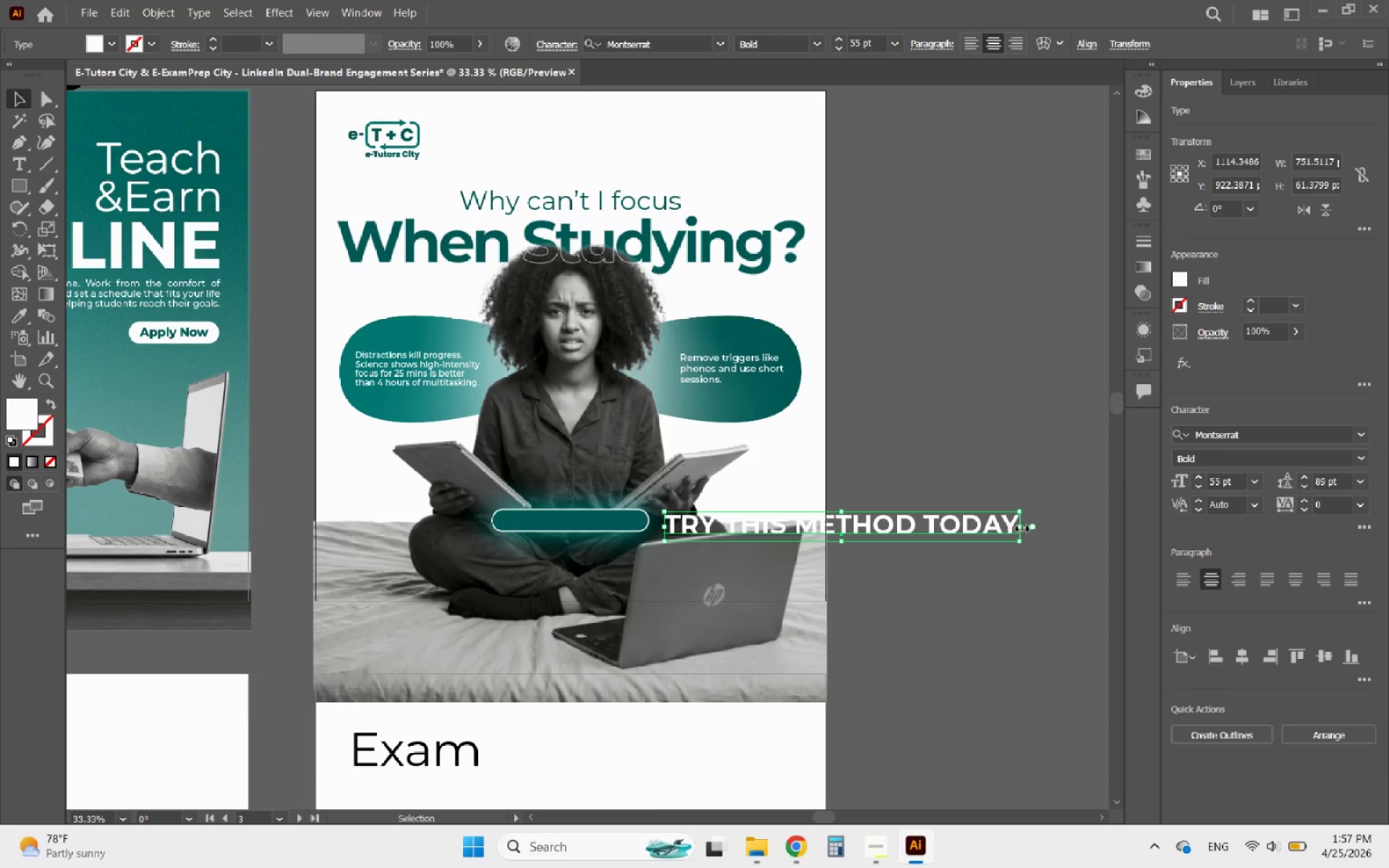 
hold_key(key=ShiftLeft, duration=1.77)
left_click_drag(start_coordinate=[1020, 527], to_coordinate=[857, 524])
 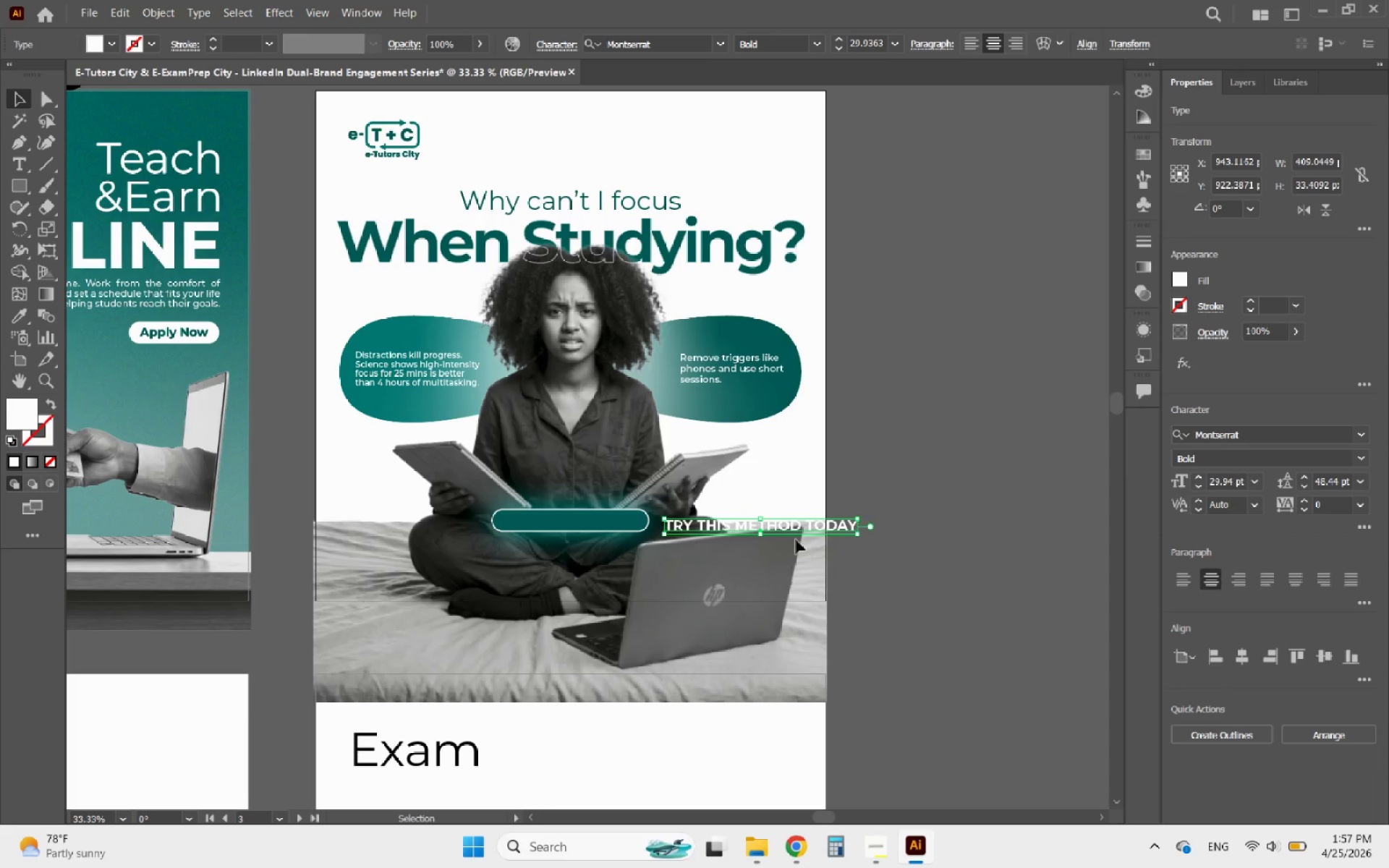 
hold_key(key=AltLeft, duration=0.5)
scroll: coordinate [696, 511], scroll_direction: up, amount: 2.0
 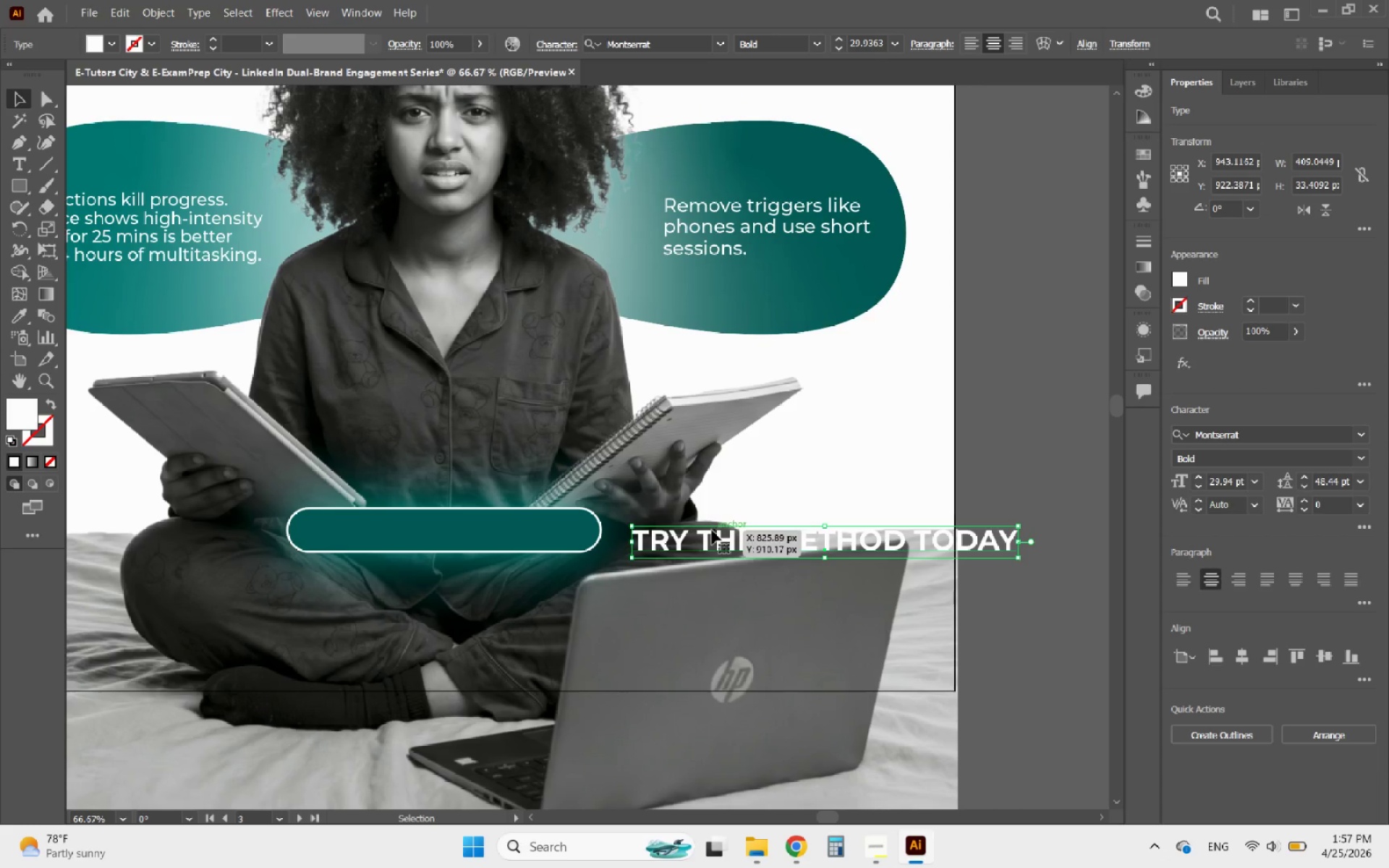 
left_click_drag(start_coordinate=[706, 531], to_coordinate=[384, 522])
 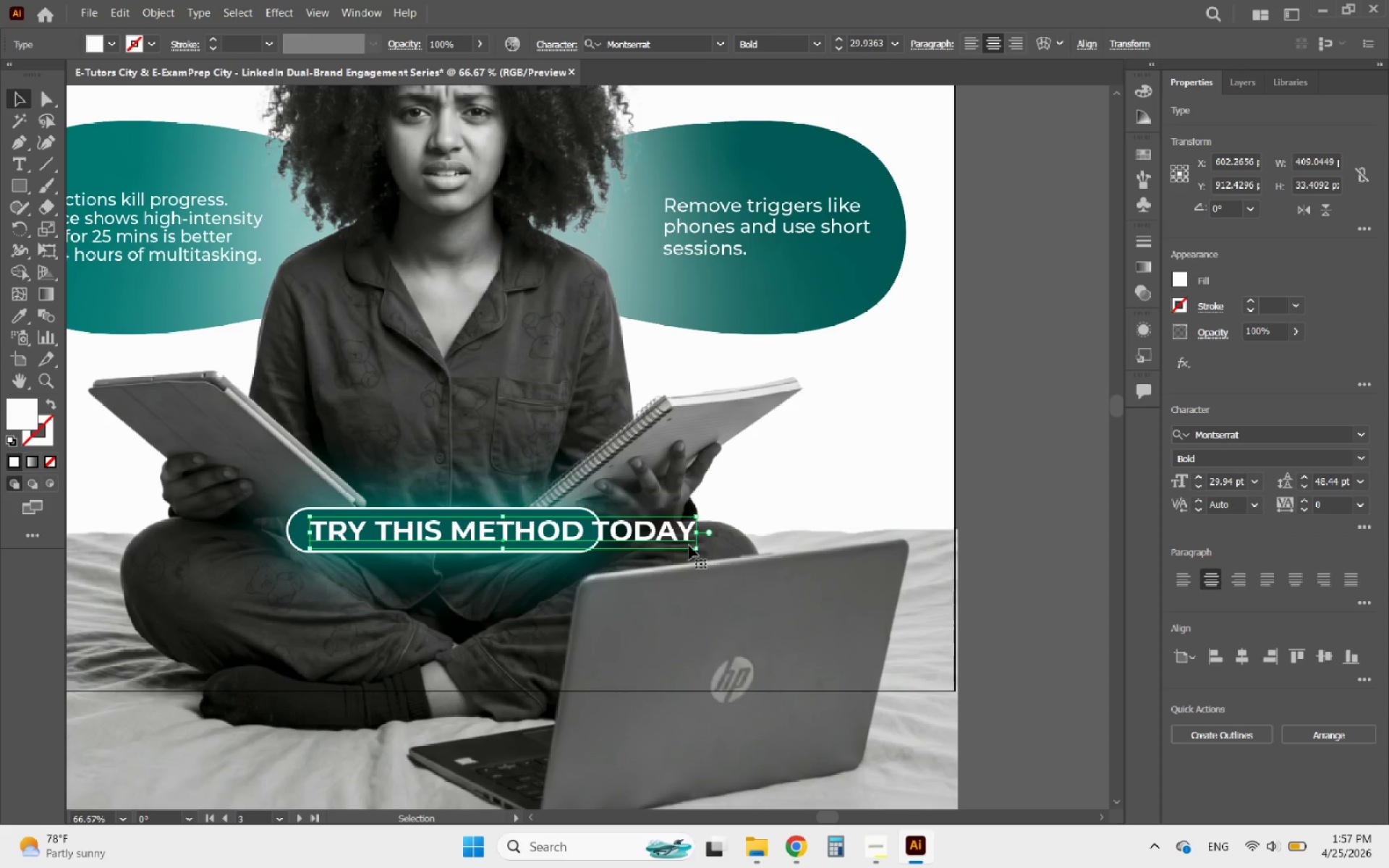 
hold_key(key=ShiftLeft, duration=1.97)
left_click_drag(start_coordinate=[695, 534], to_coordinate=[650, 527])
 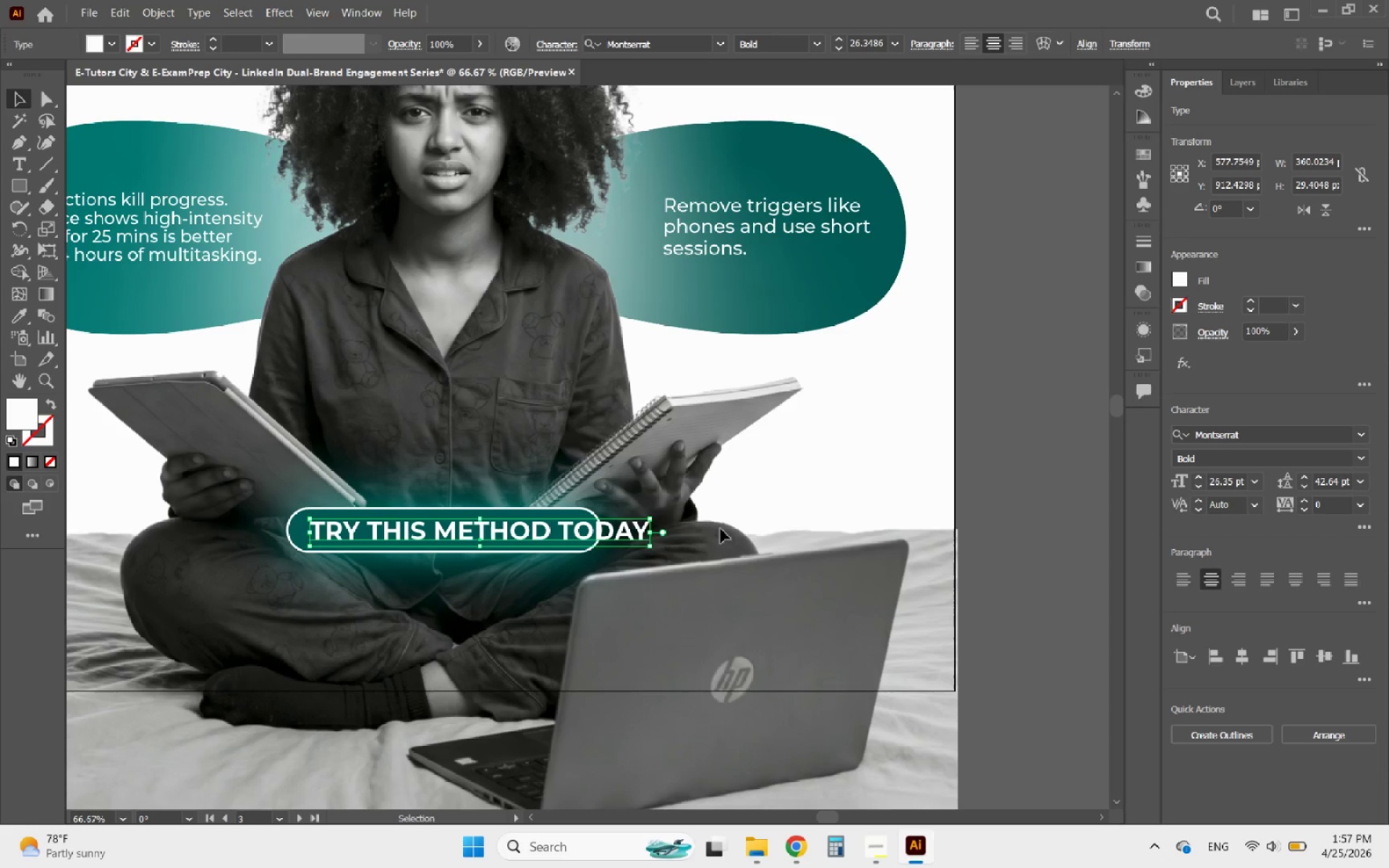 
hold_key(key=AltLeft, duration=1.33)
scroll: coordinate [629, 520], scroll_direction: up, amount: 1.0
 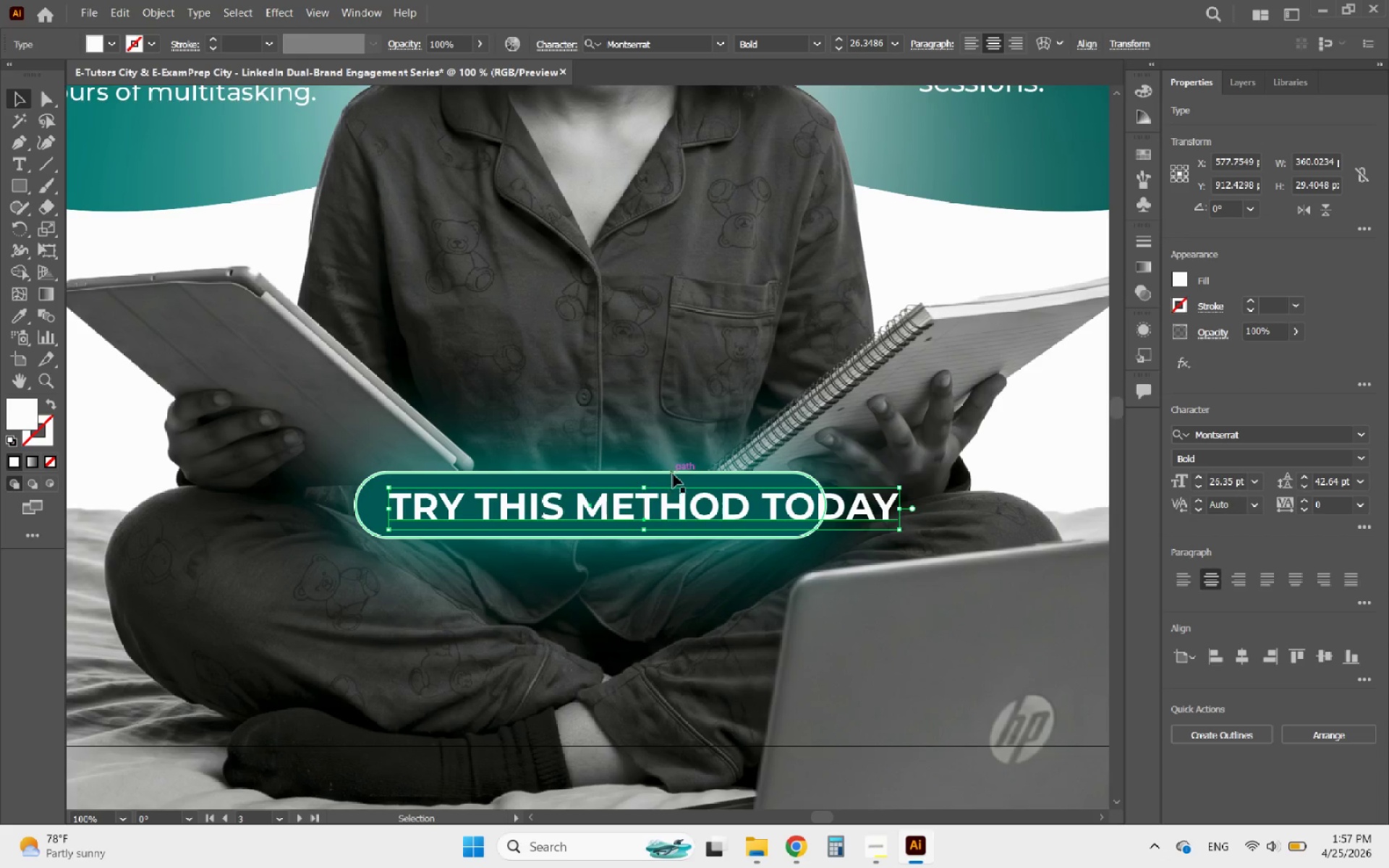 
left_click([673, 474])
 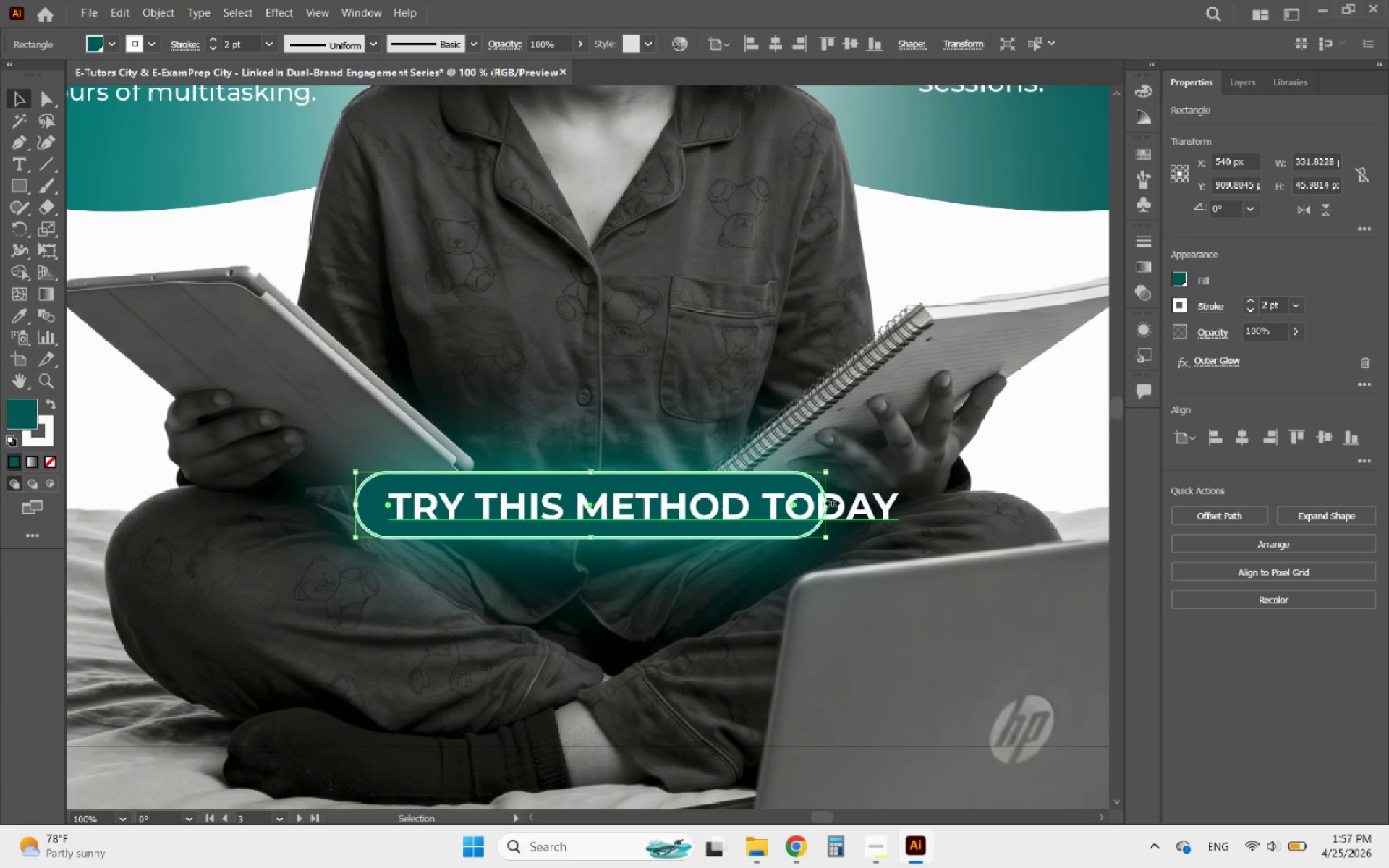 
left_click_drag(start_coordinate=[829, 503], to_coordinate=[957, 500])
 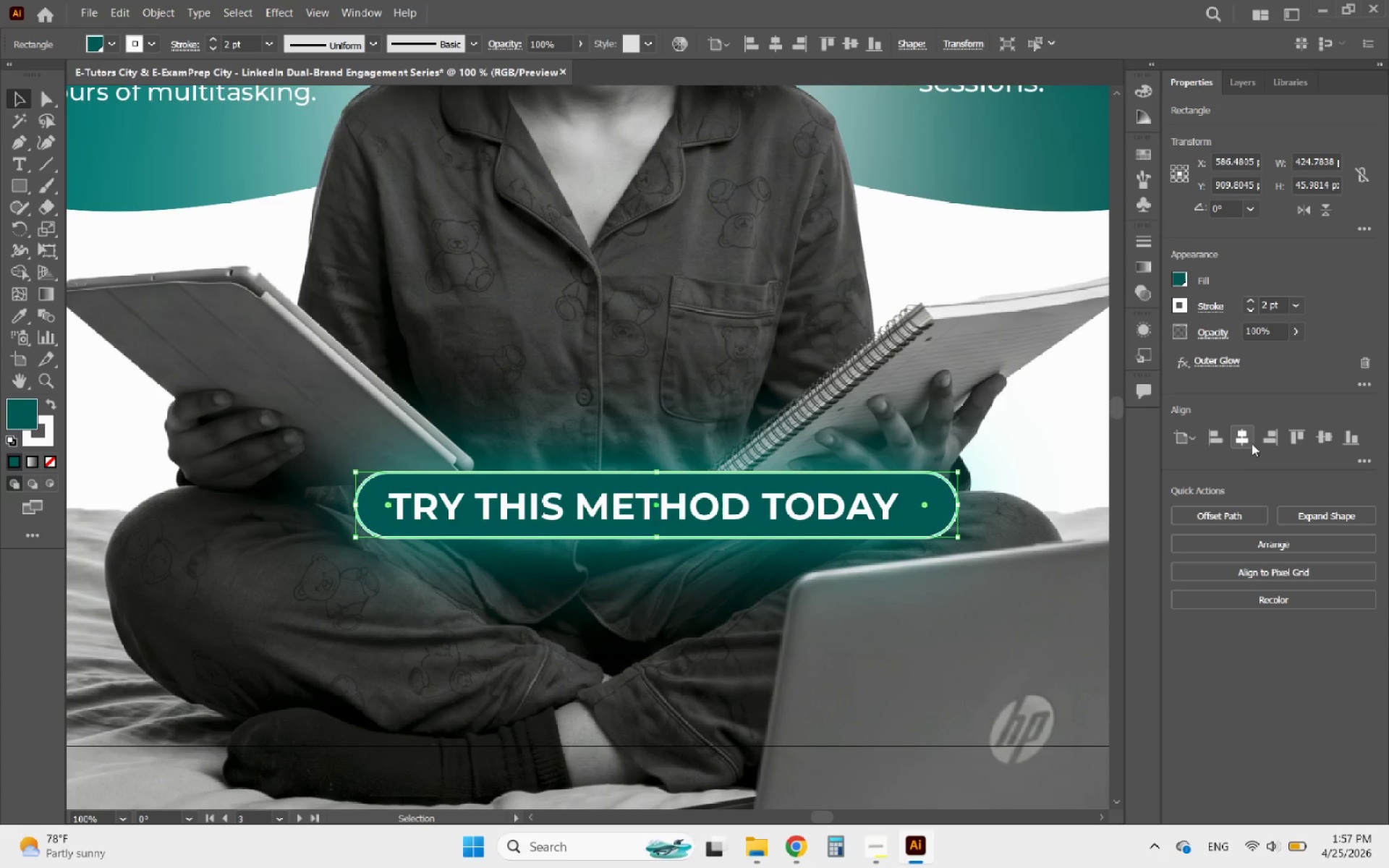 
left_click([1249, 443])
 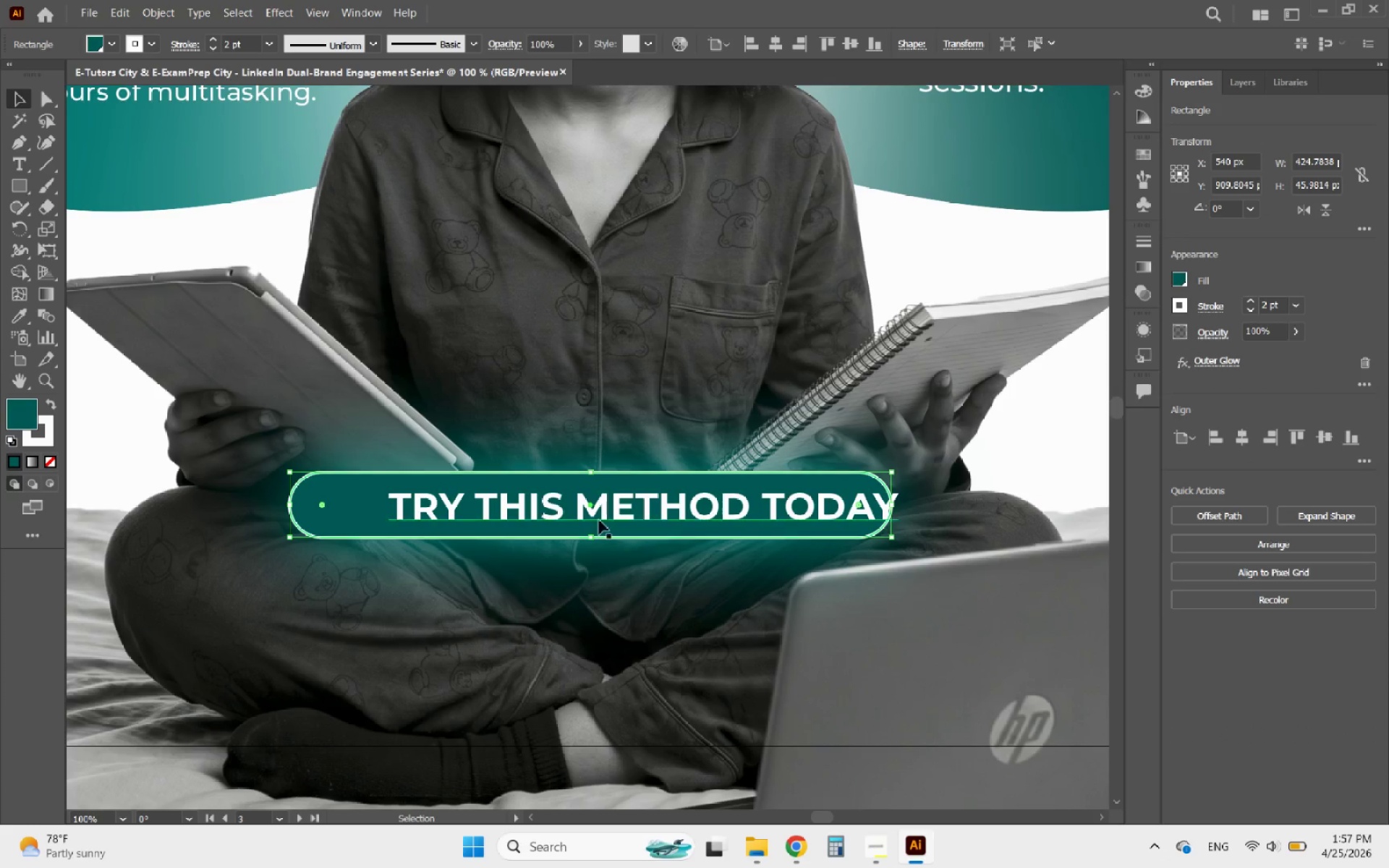 
left_click([599, 519])
 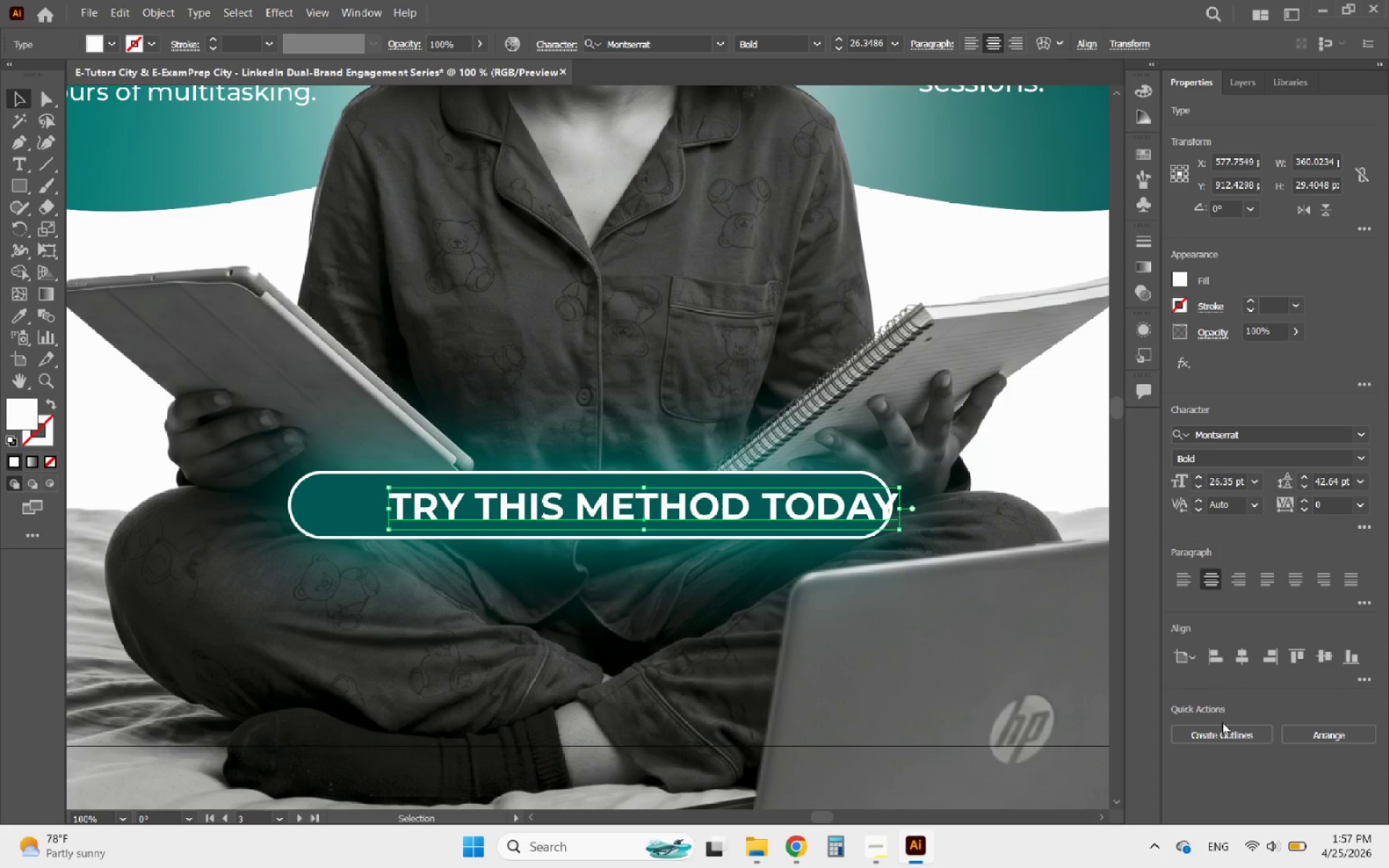 
left_click([1223, 736])
 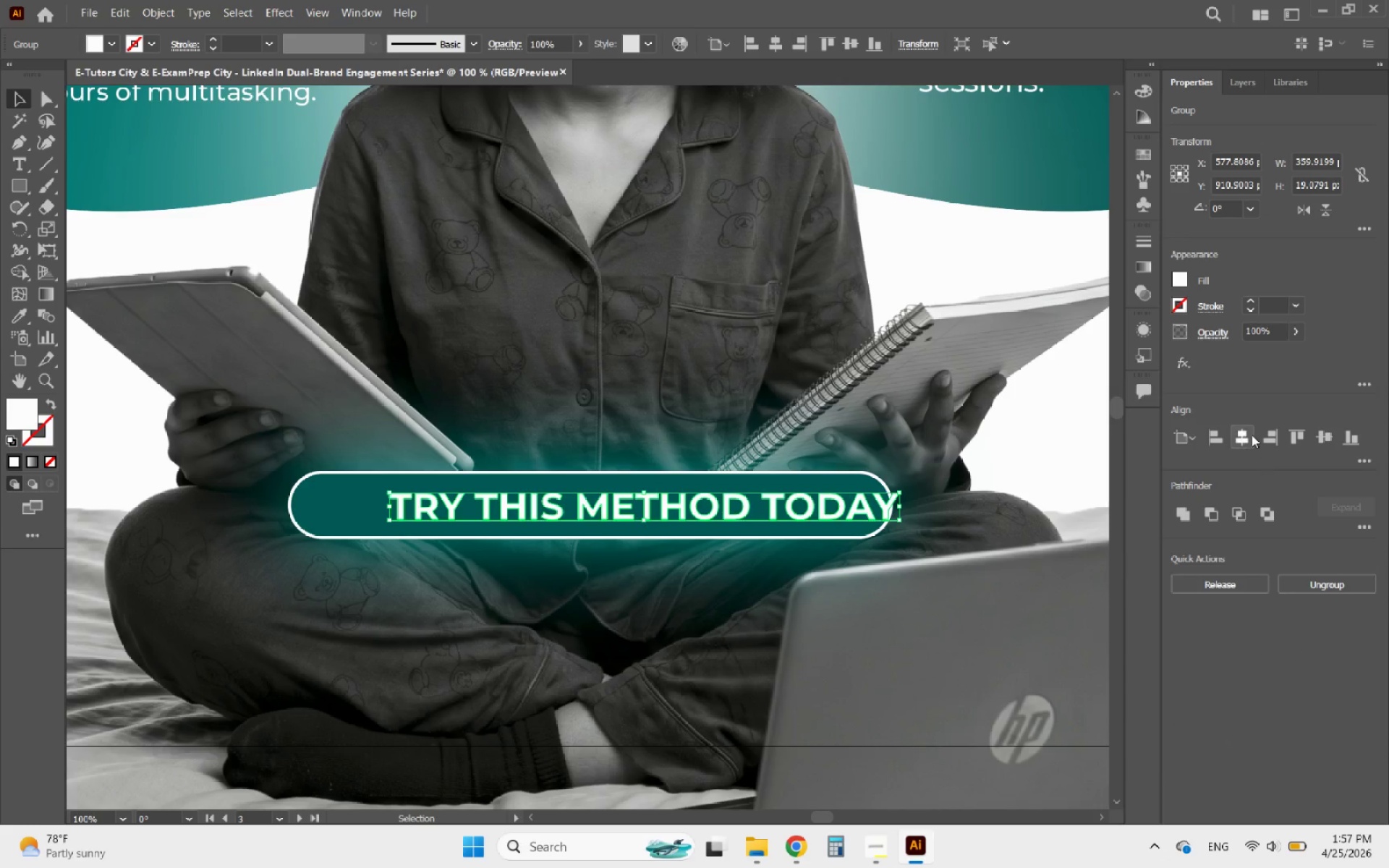 
left_click([1246, 435])
 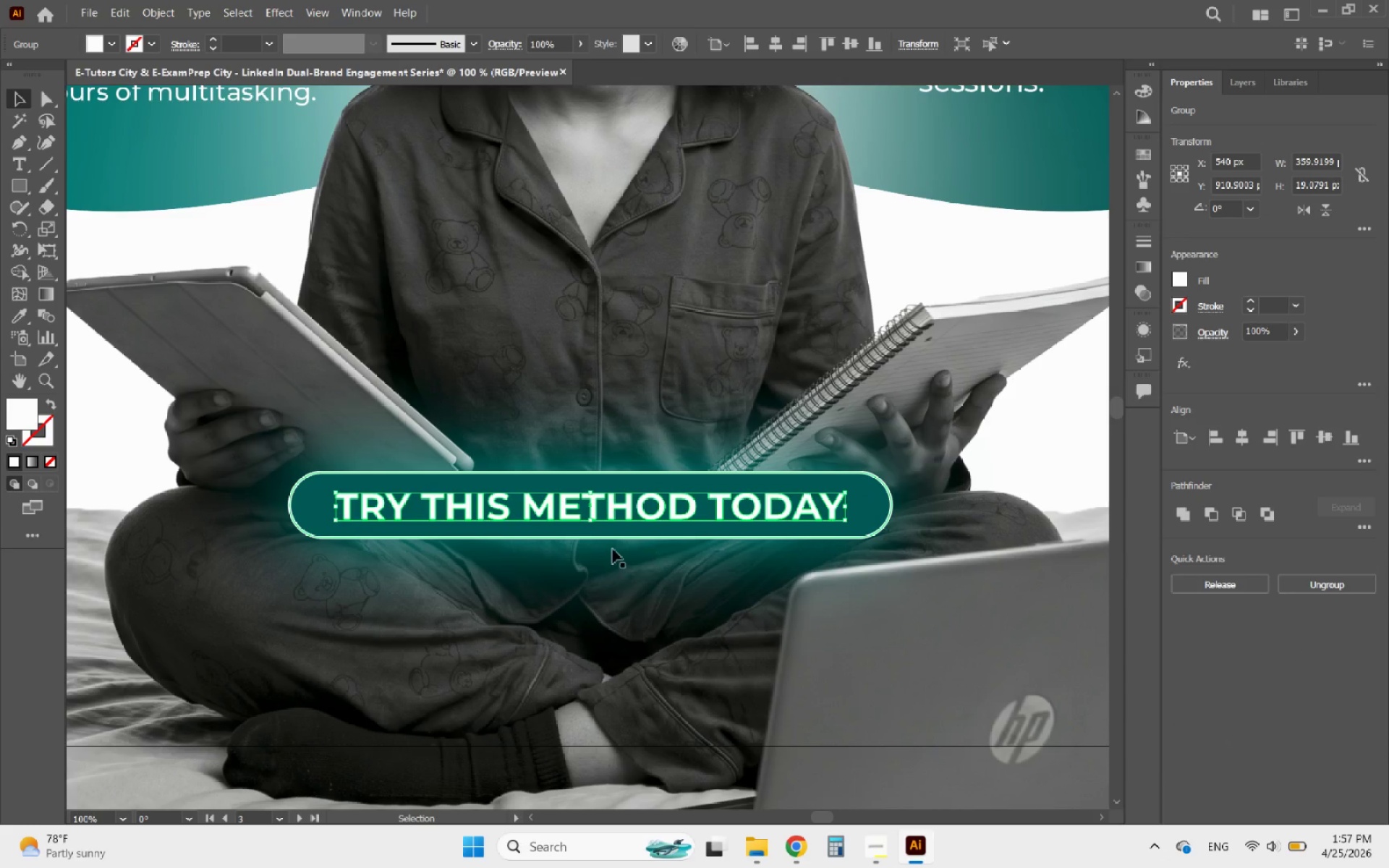 
hold_key(key=AltLeft, duration=0.89)
scroll: coordinate [538, 530], scroll_direction: up, amount: 1.0
 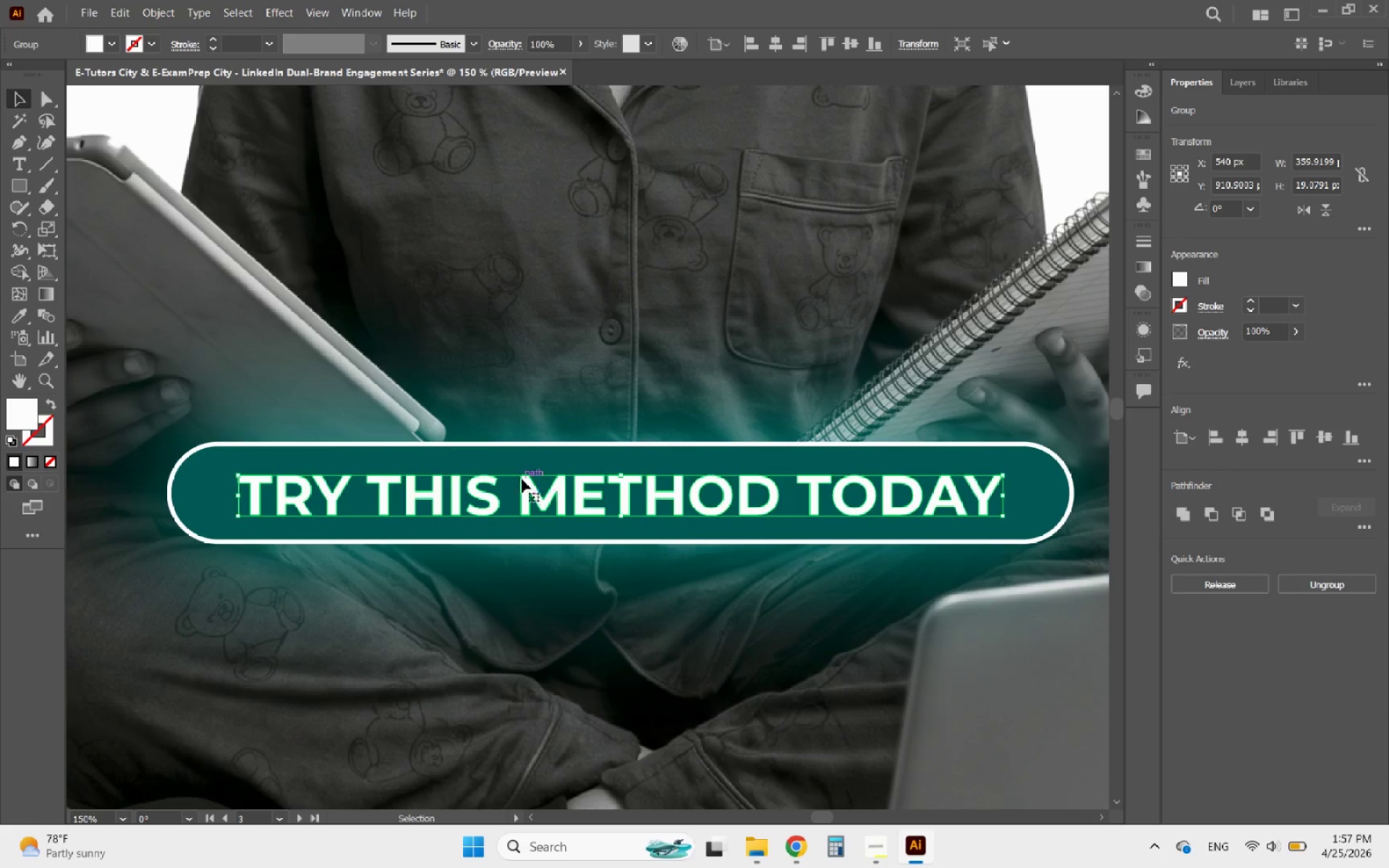 
hold_key(key=ShiftLeft, duration=0.48)
left_click([505, 454])
 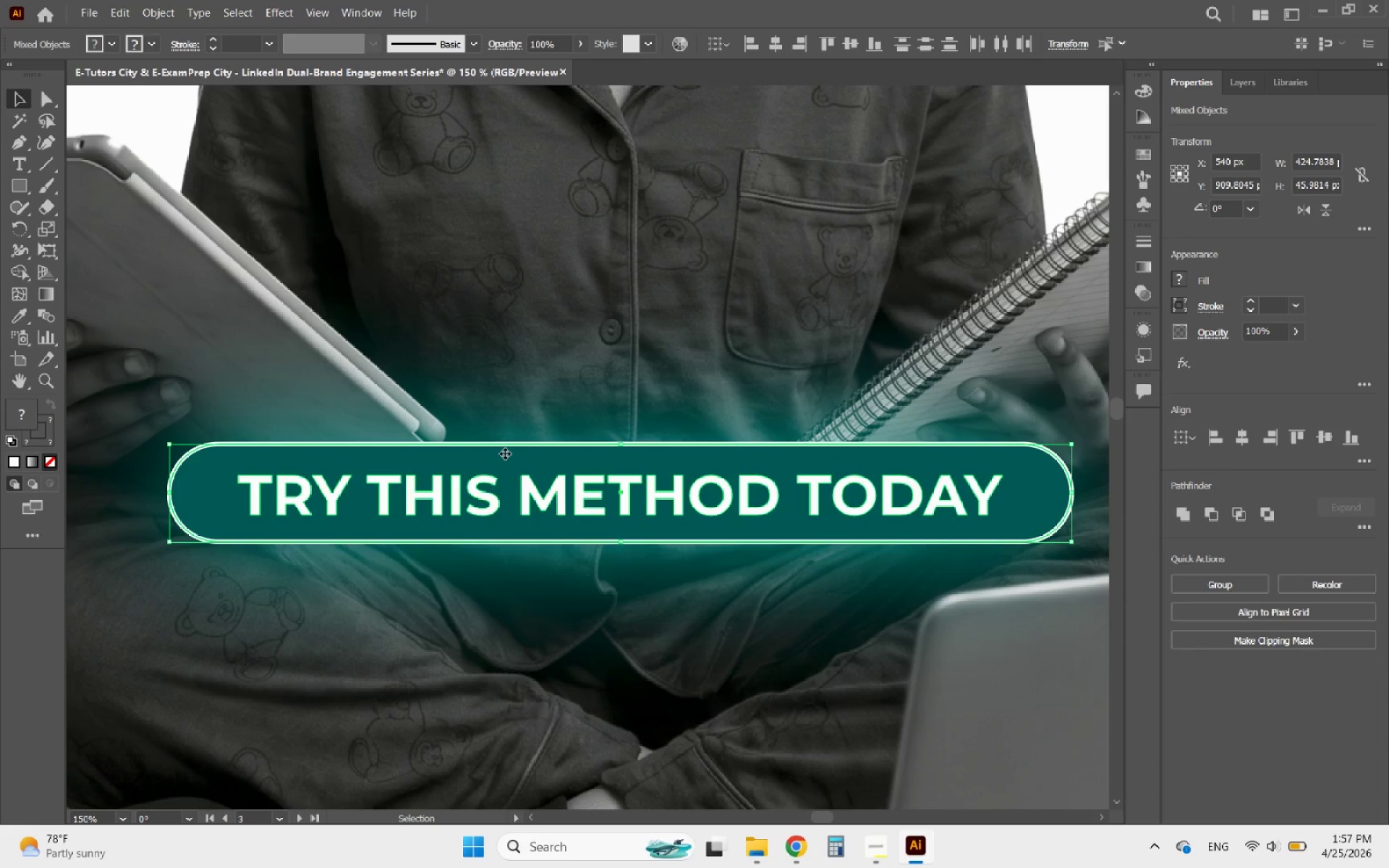 
left_click([505, 454])
 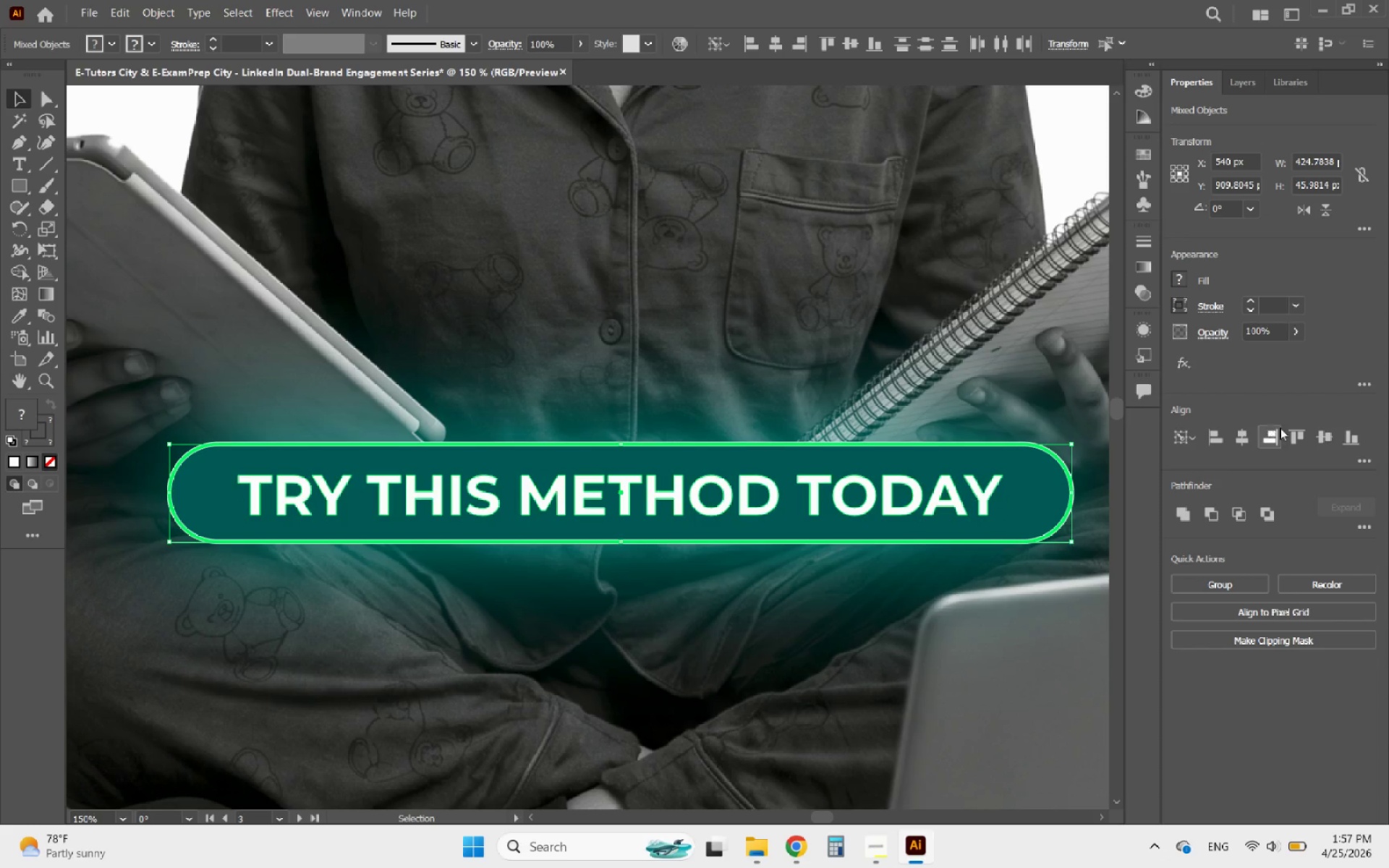 
left_click([1325, 434])
 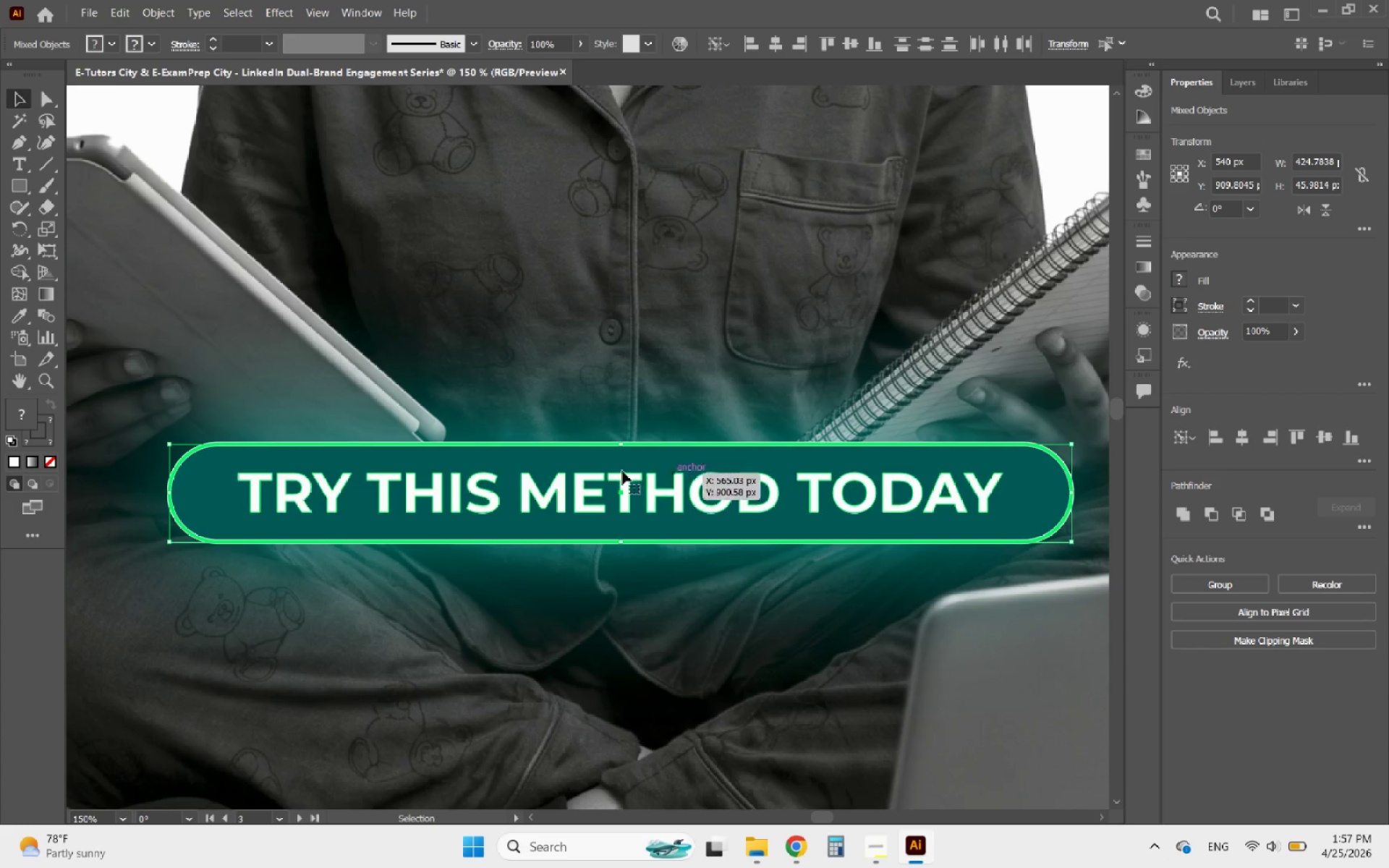 
hold_key(key=AltLeft, duration=0.53)
scroll: coordinate [612, 471], scroll_direction: down, amount: 4.0
 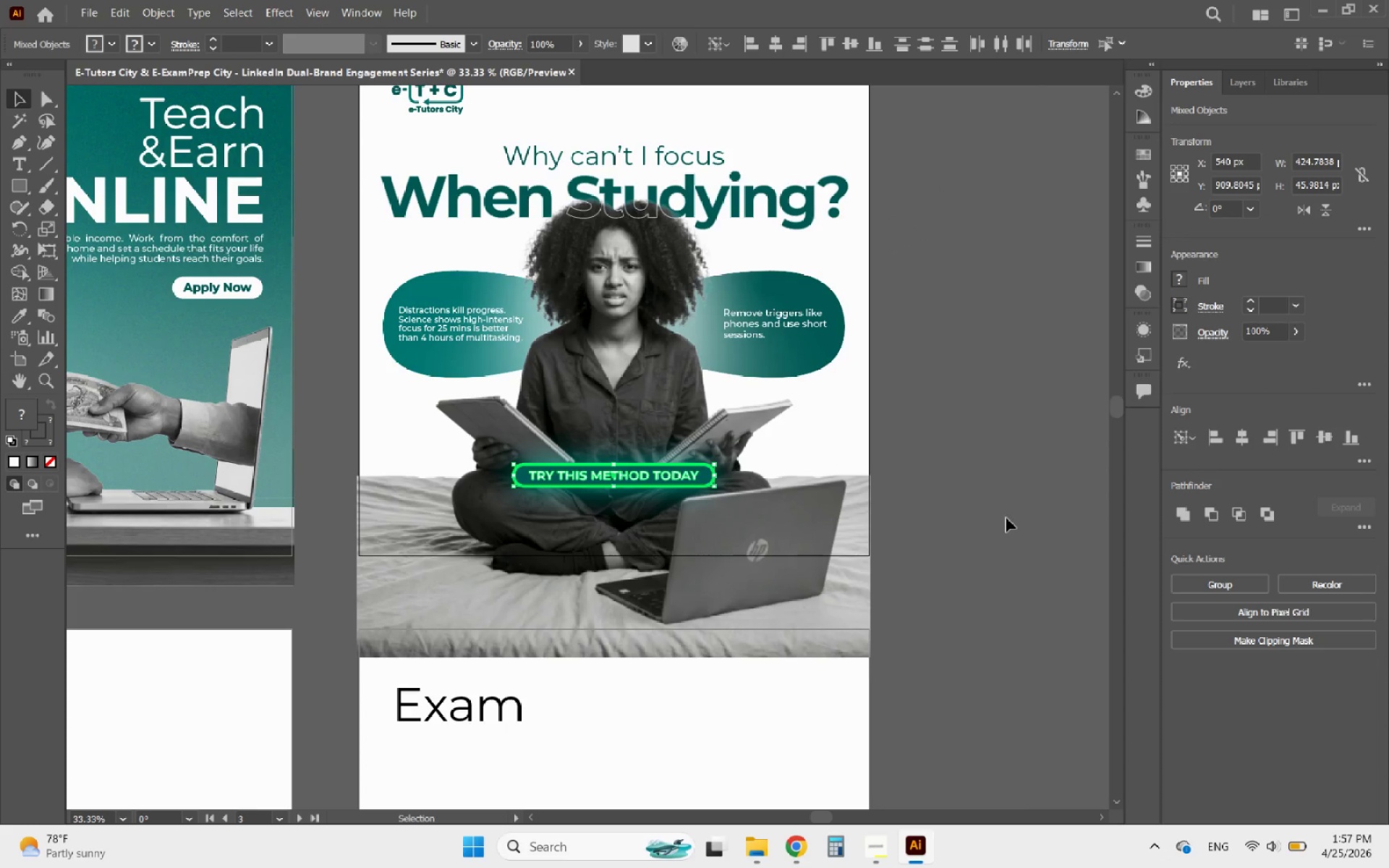 
left_click([983, 514])
 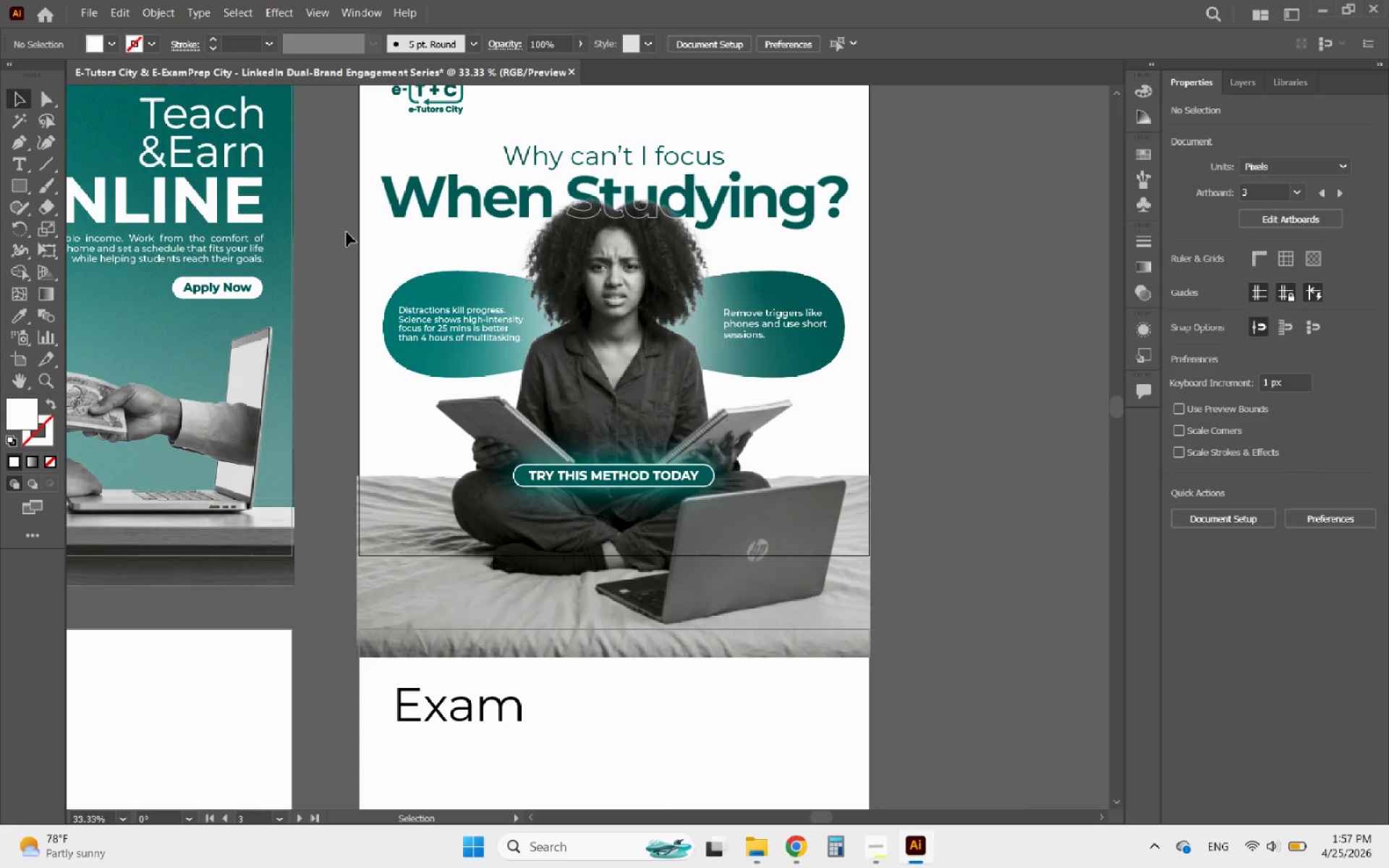 
scroll: coordinate [346, 227], scroll_direction: up, amount: 3.0
 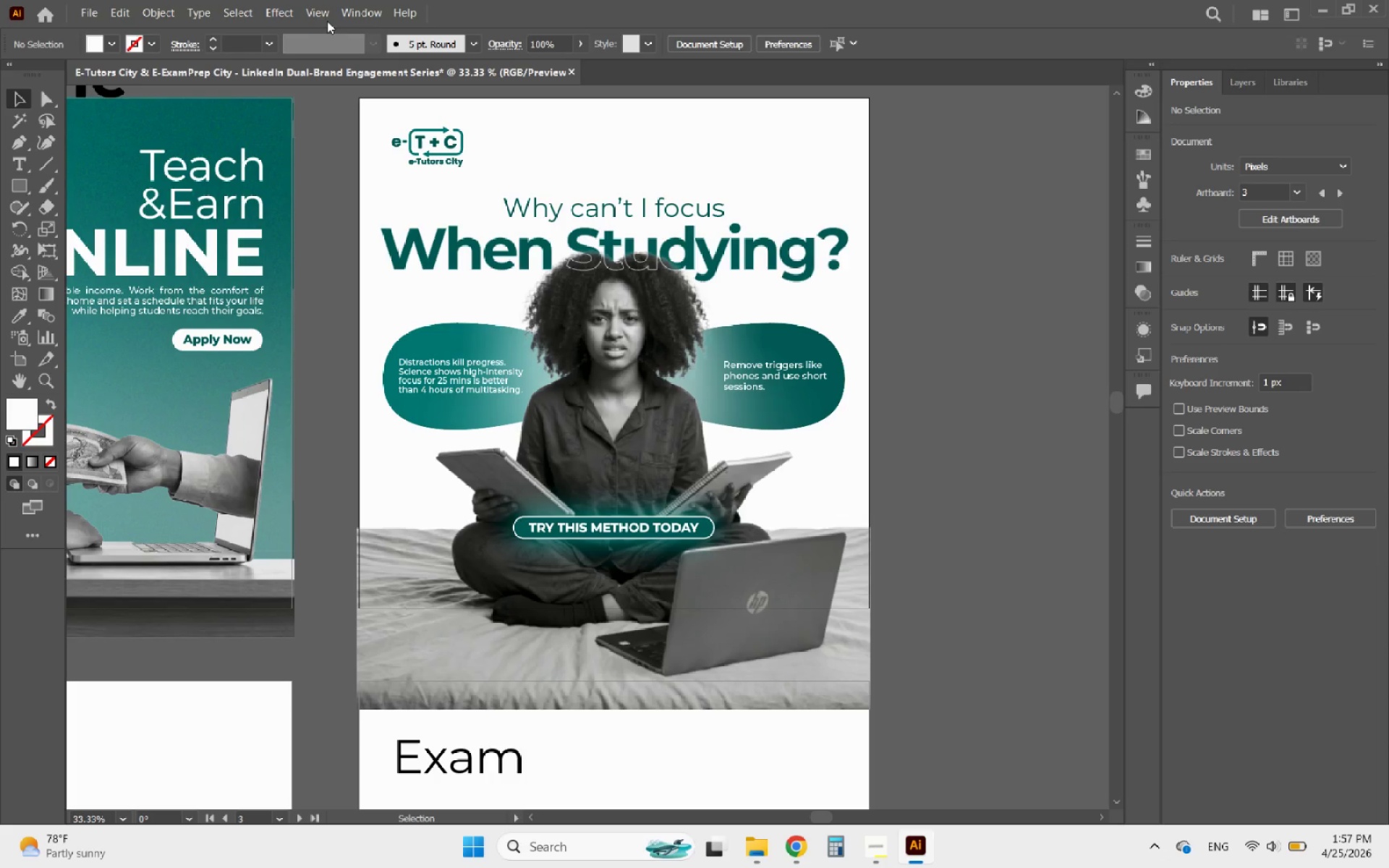 
double_click([318, 17])
 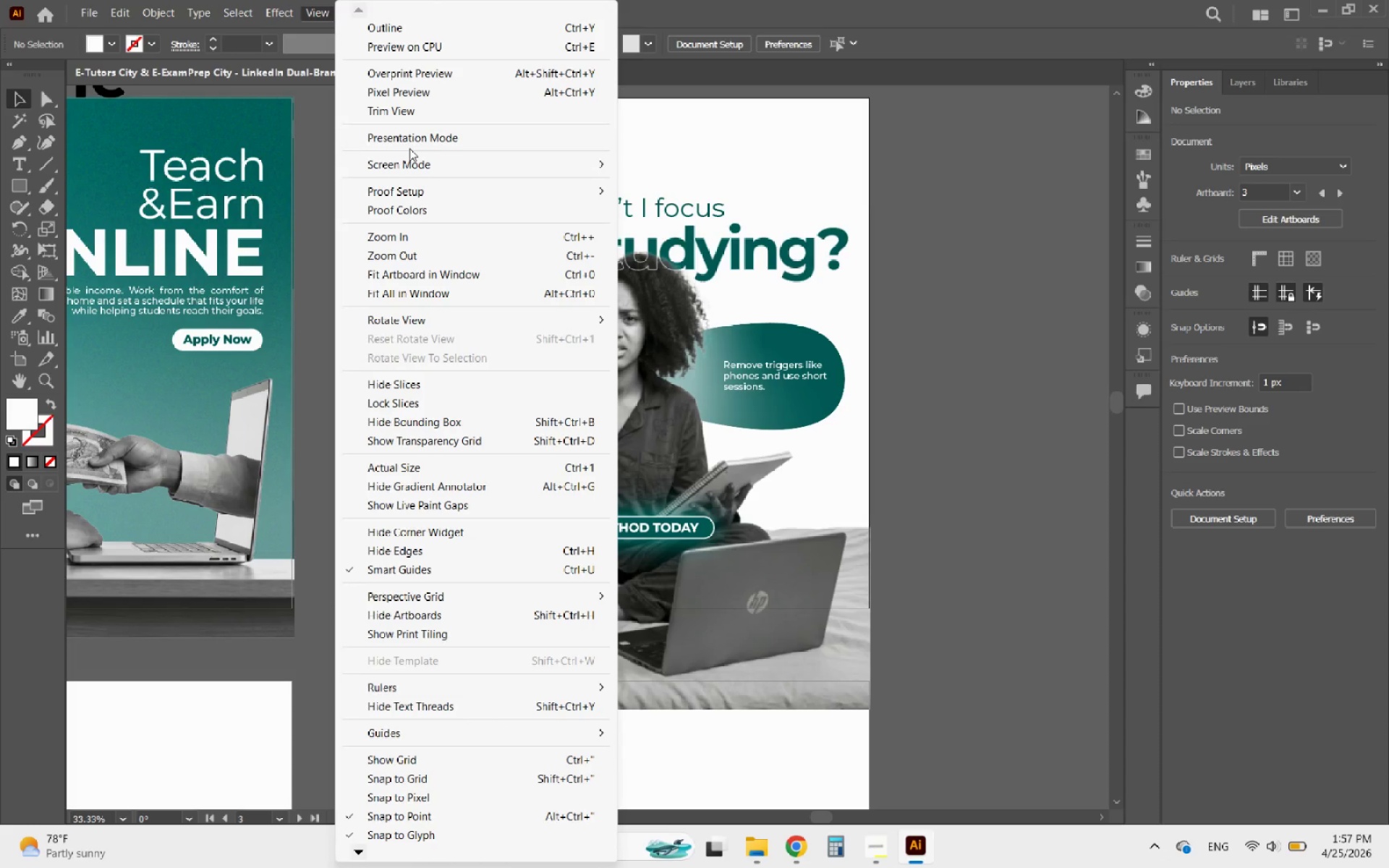 
left_click([409, 145])
 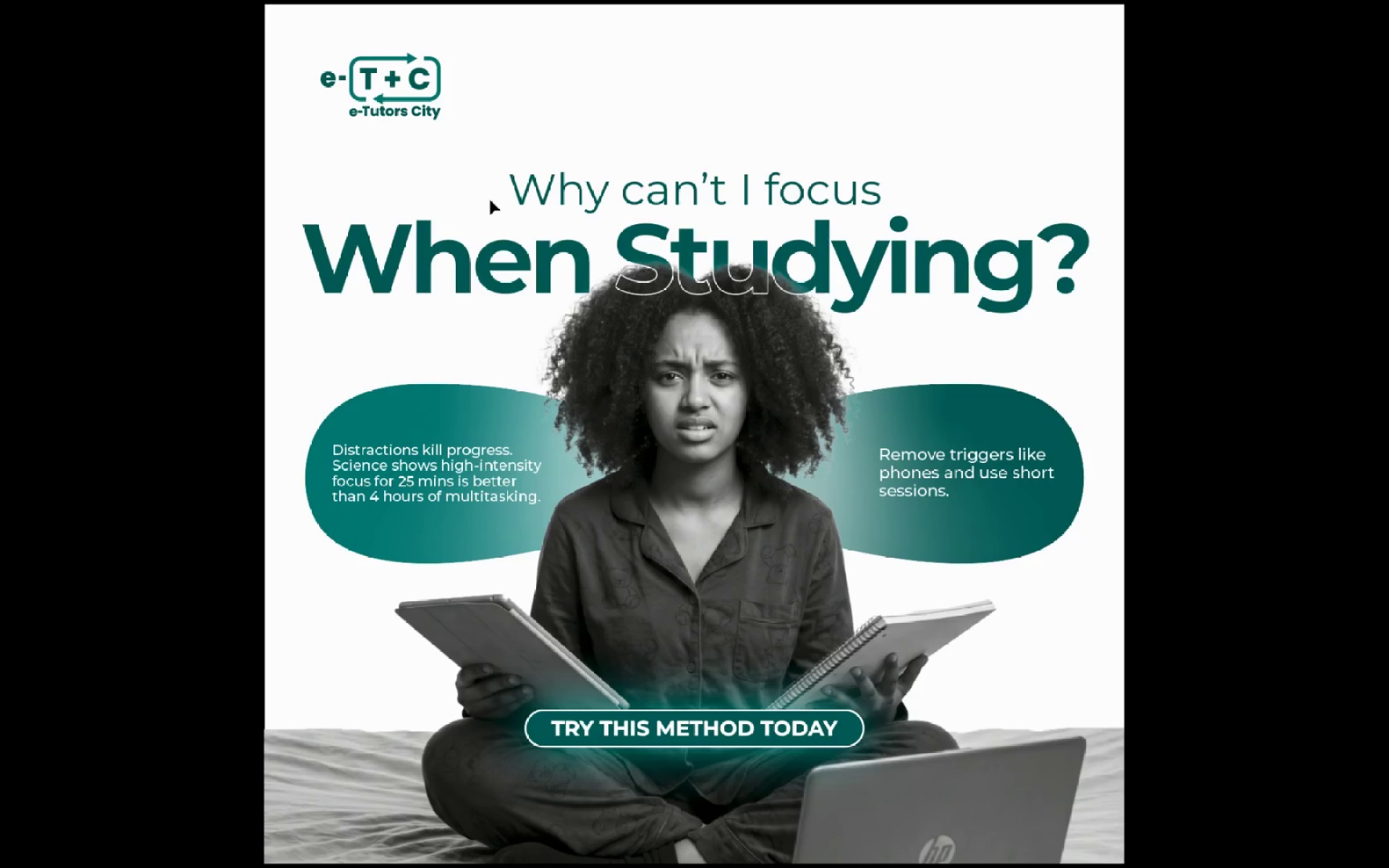 
key(Escape)
 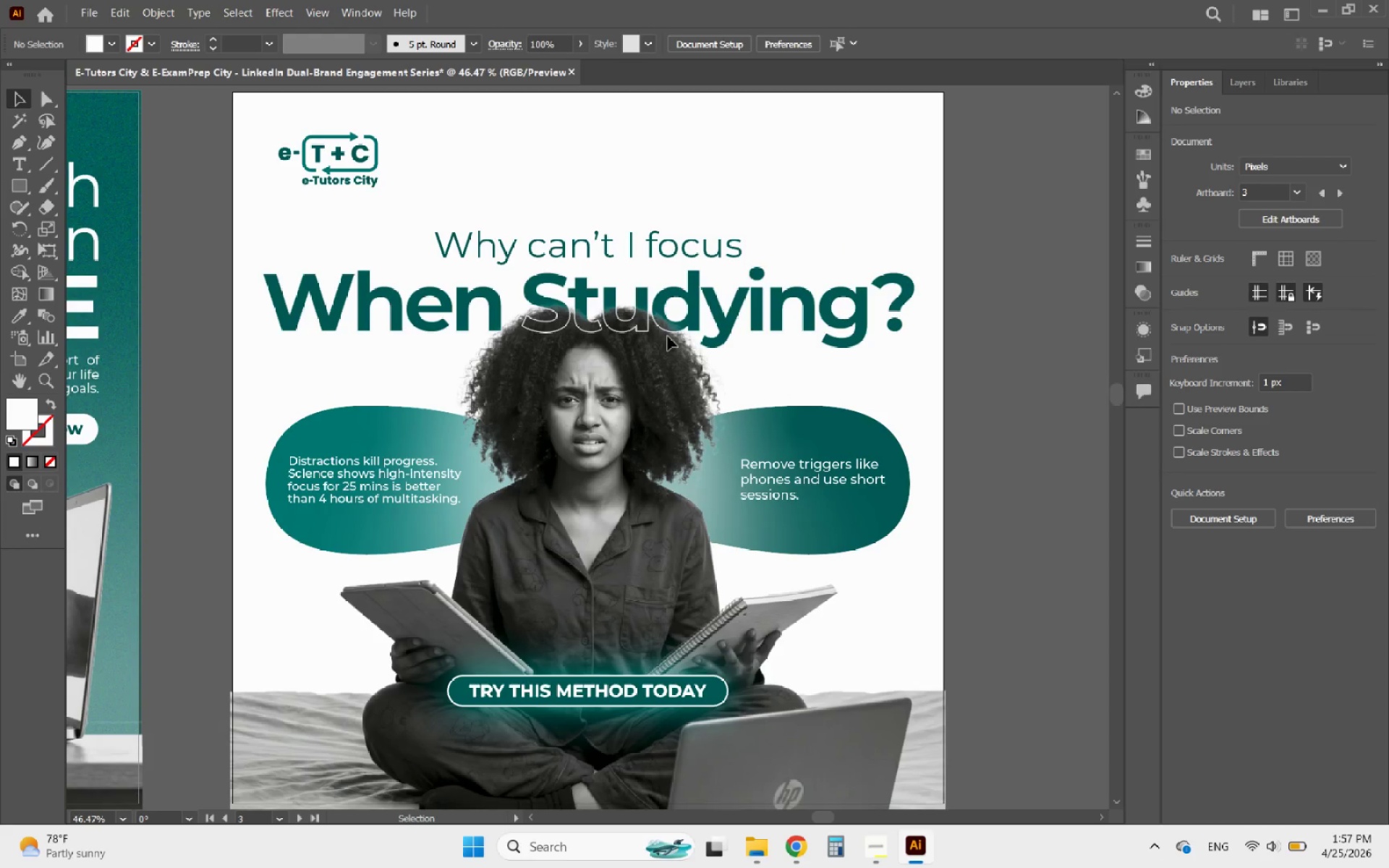 
hold_key(key=AltLeft, duration=1.19)
scroll: coordinate [668, 380], scroll_direction: down, amount: 2.0
 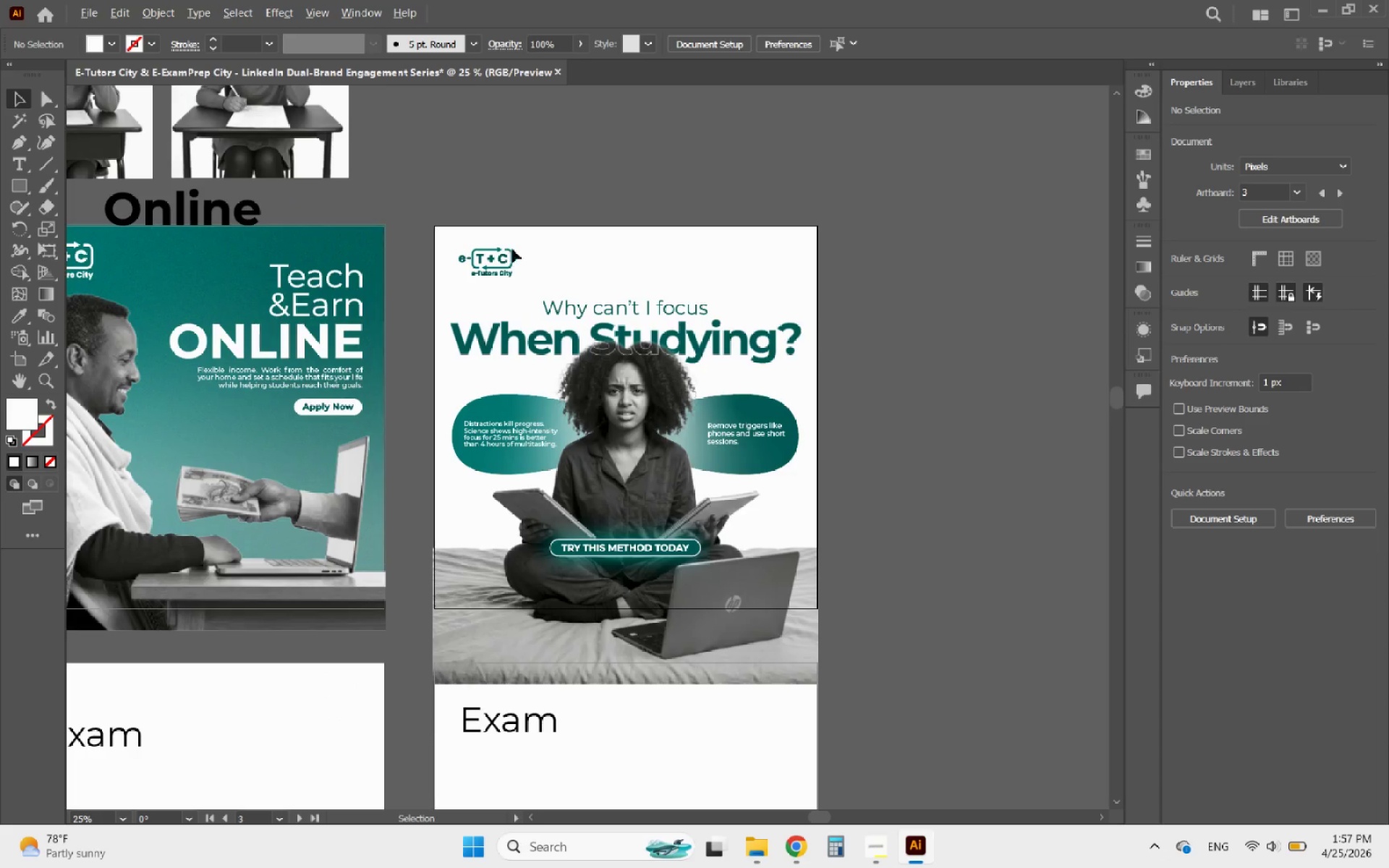 
scroll: coordinate [489, 236], scroll_direction: up, amount: 2.0
 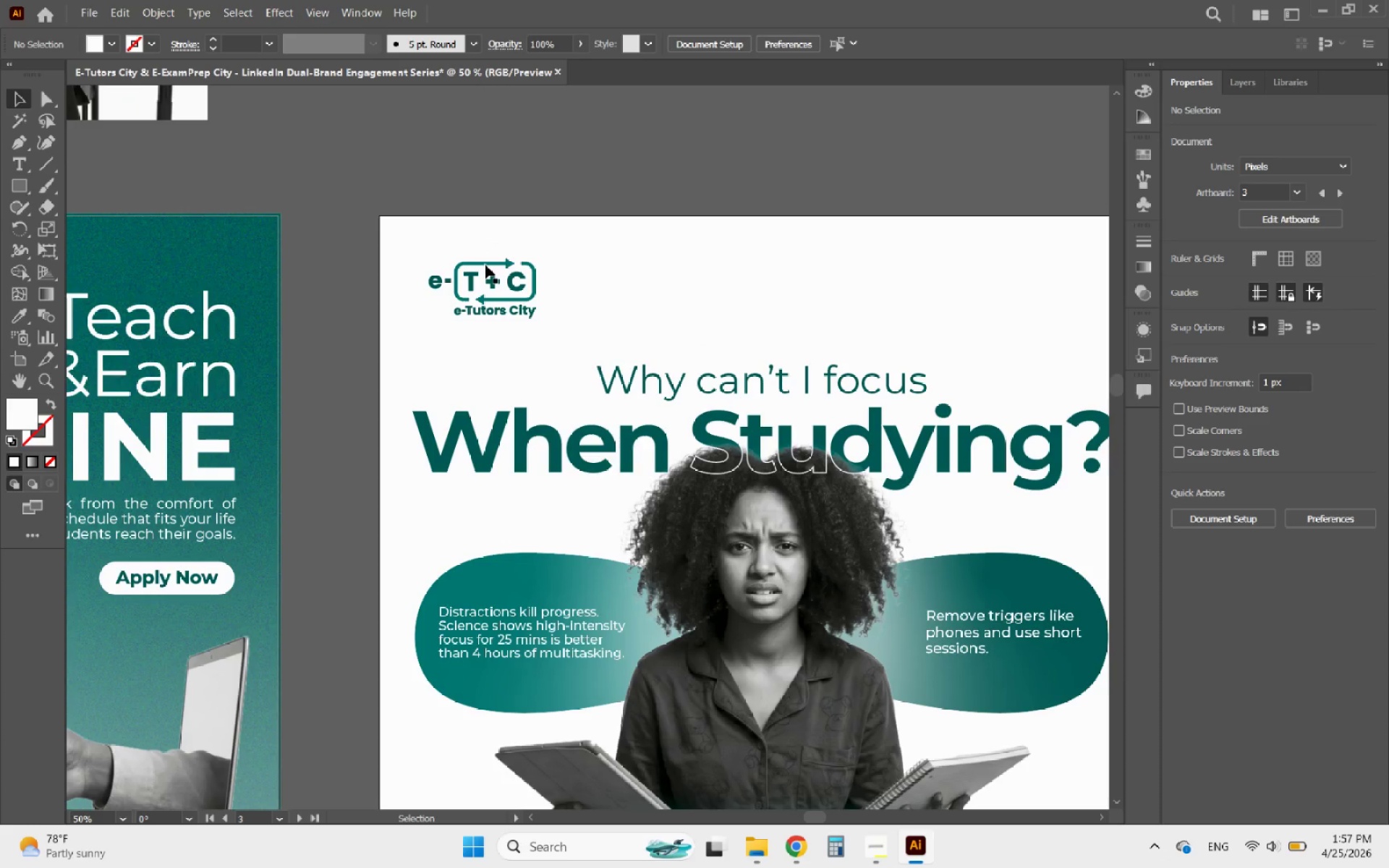 
left_click([482, 260])
 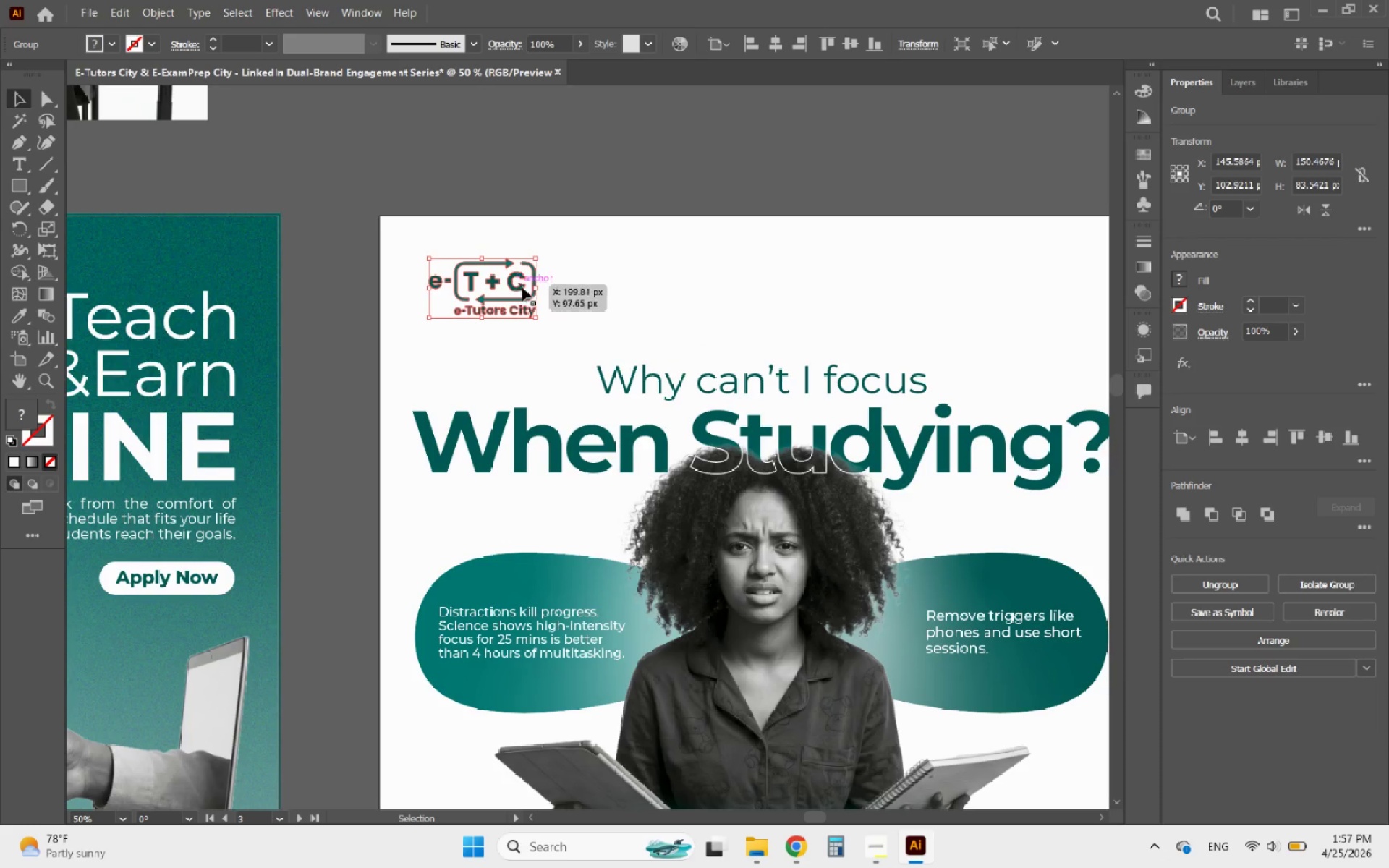 
hold_key(key=ShiftLeft, duration=1.86)
left_click_drag(start_coordinate=[533, 287], to_coordinate=[566, 290])
 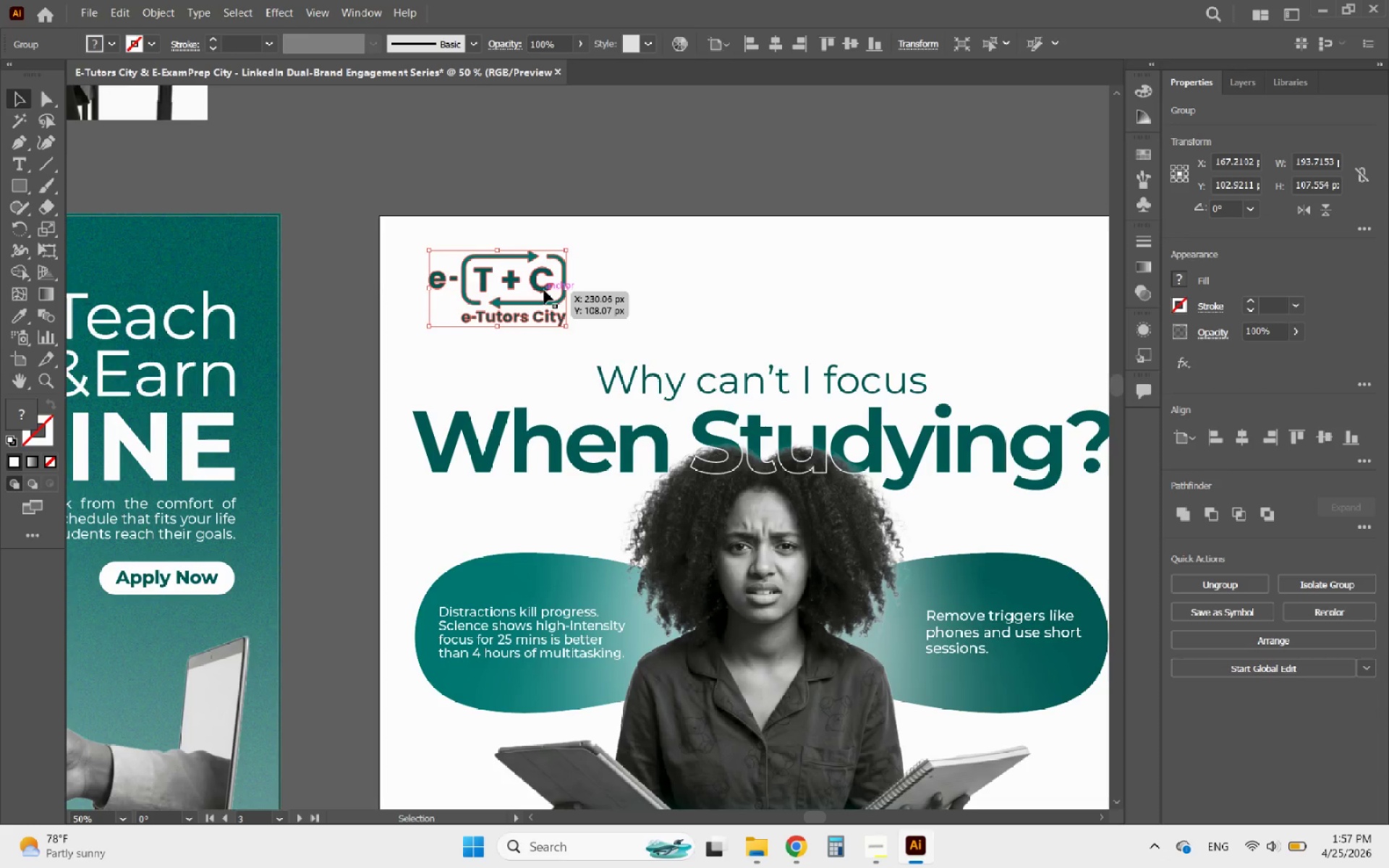 
left_click_drag(start_coordinate=[544, 290], to_coordinate=[539, 302])
 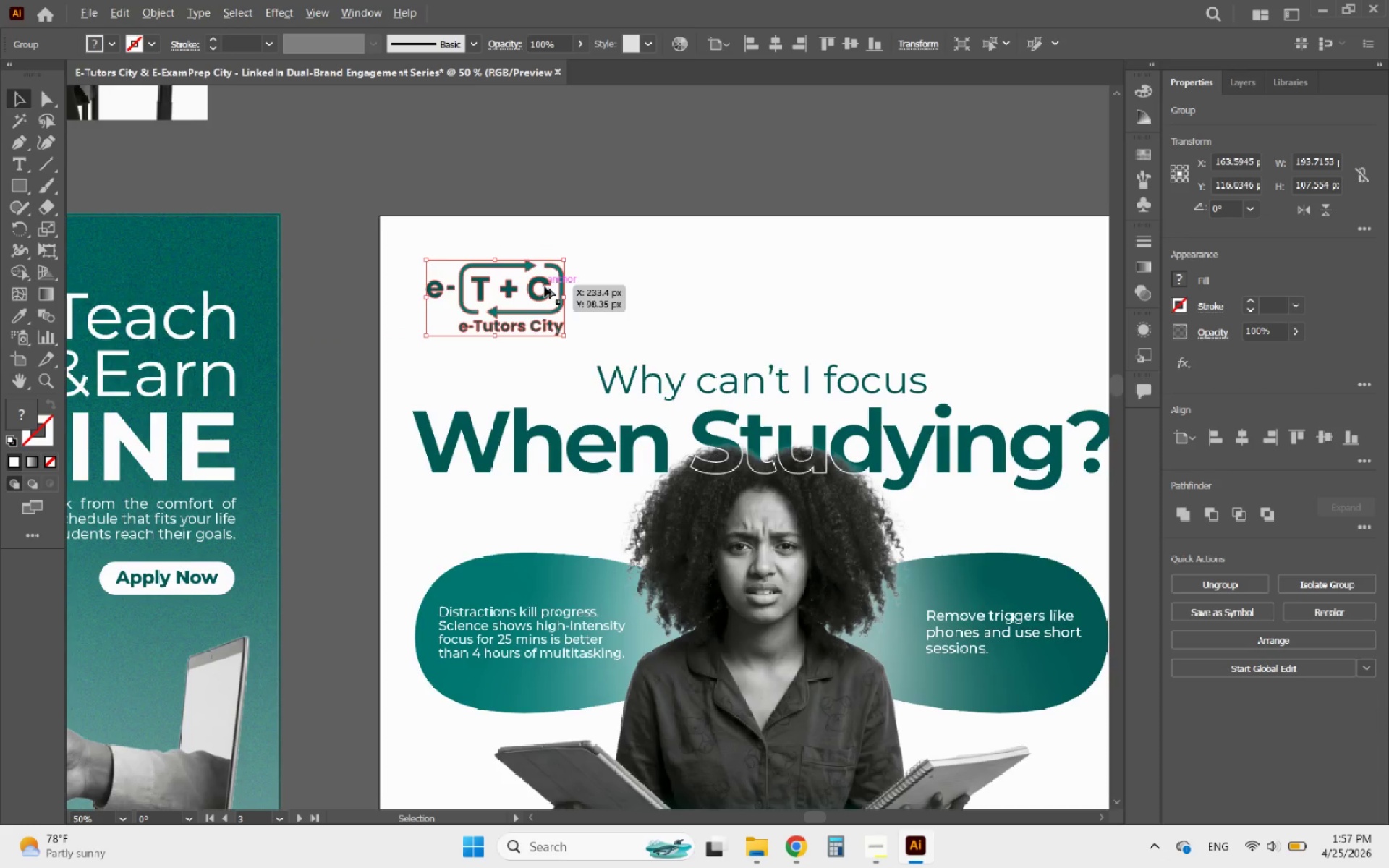 
hold_key(key=AltLeft, duration=0.64)
scroll: coordinate [545, 286], scroll_direction: down, amount: 2.0
 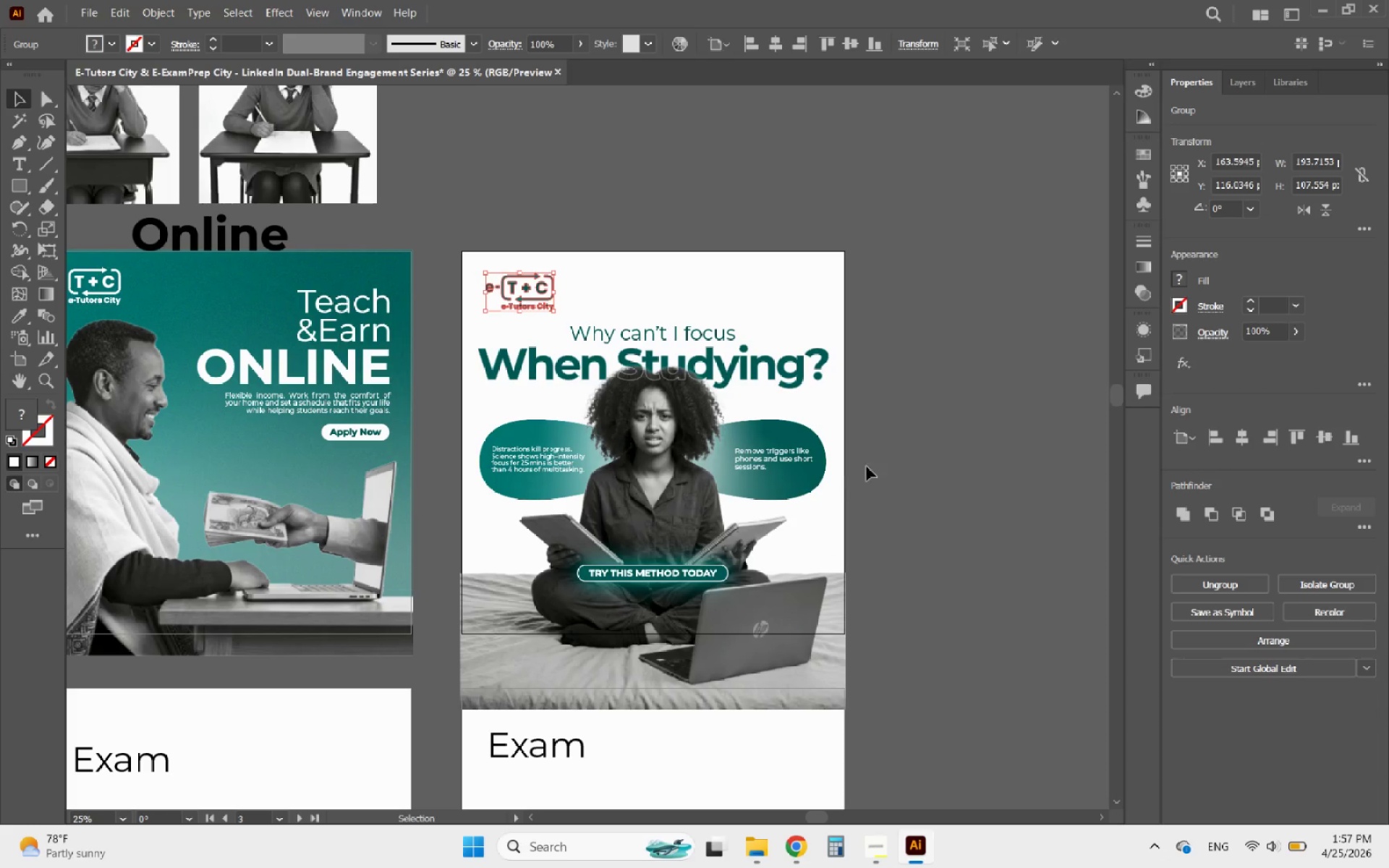 
left_click([914, 483])
 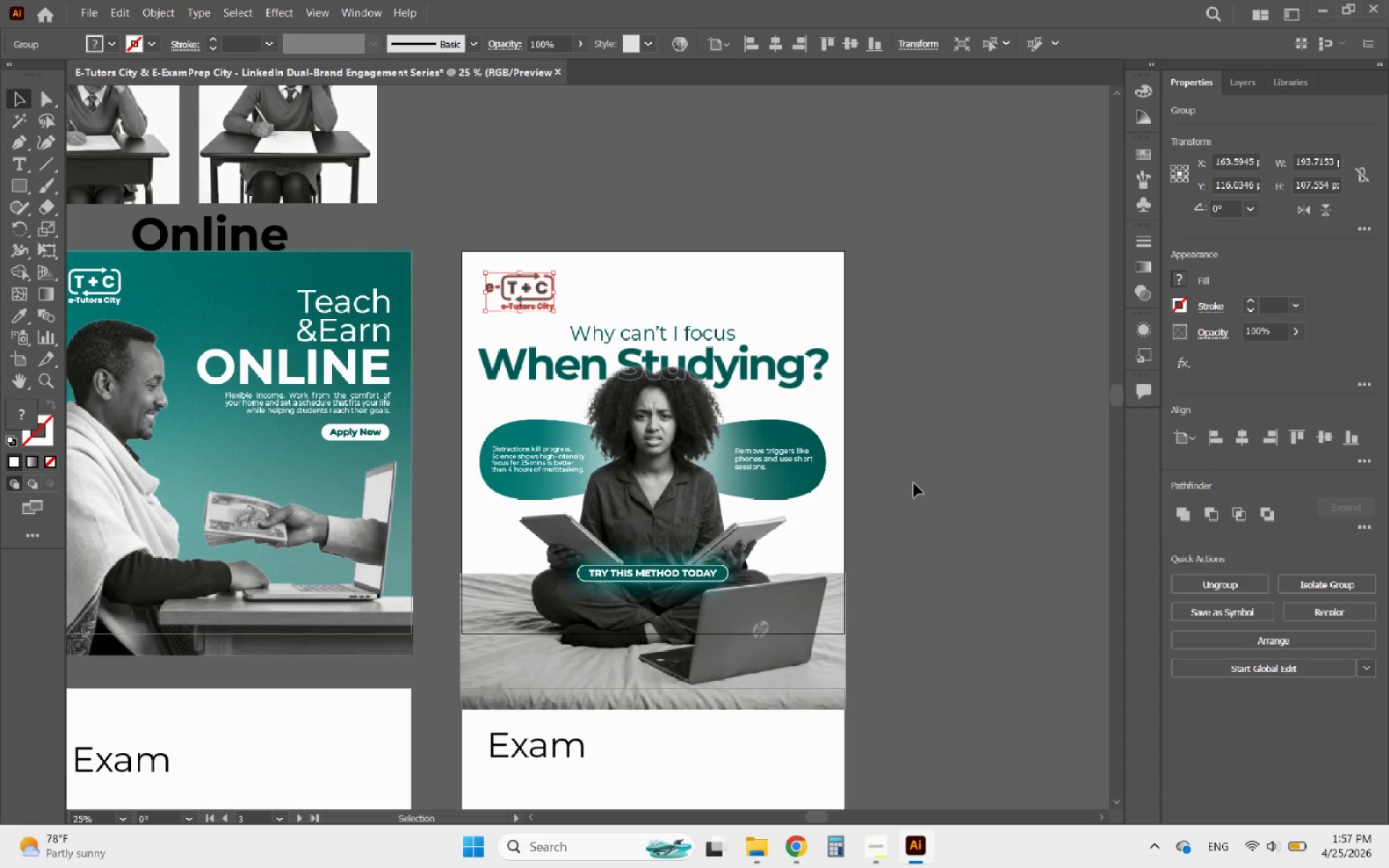 
hold_key(key=AltLeft, duration=0.83)
scroll: coordinate [914, 483], scroll_direction: down, amount: 1.0
 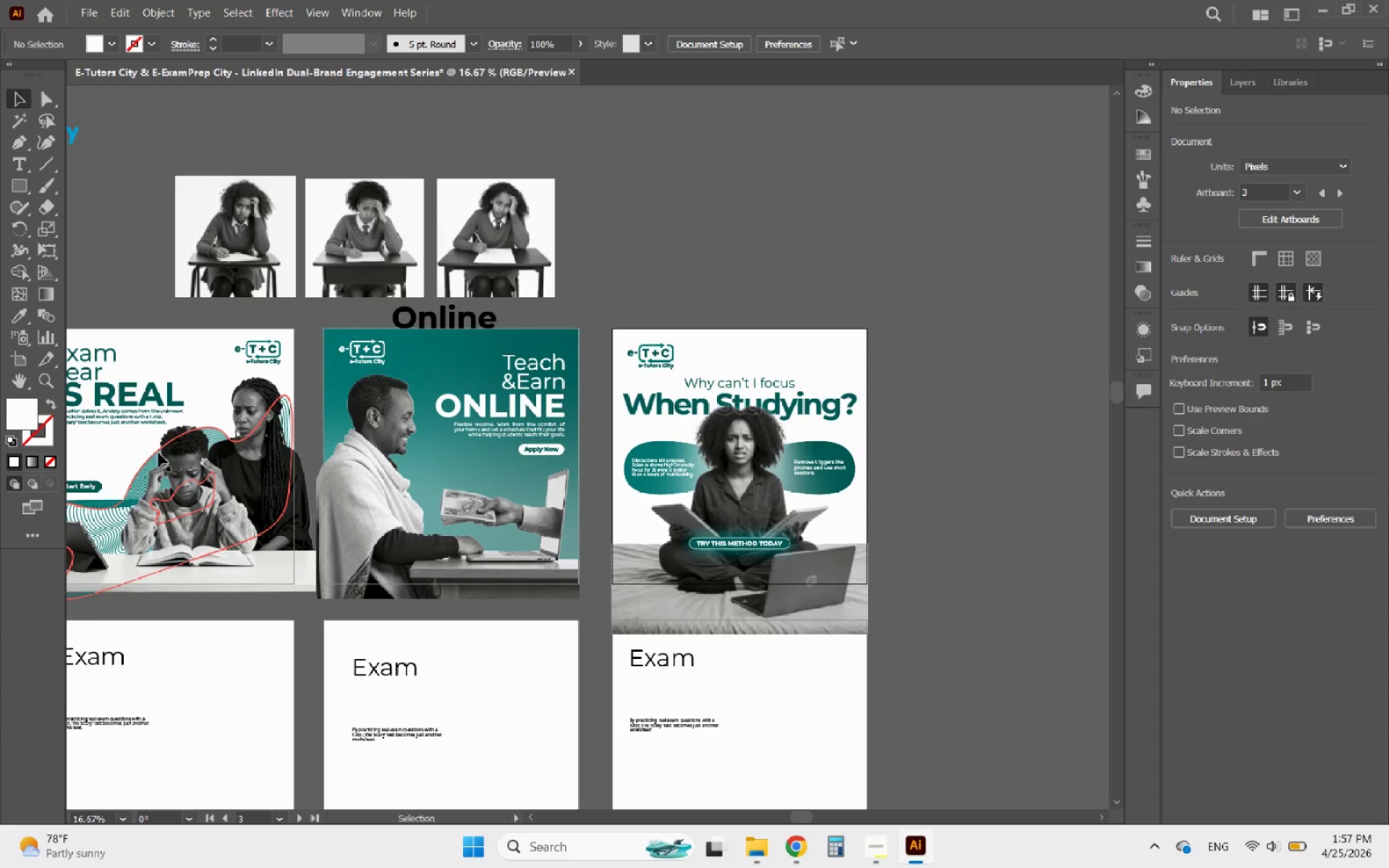 
left_click([145, 464])
 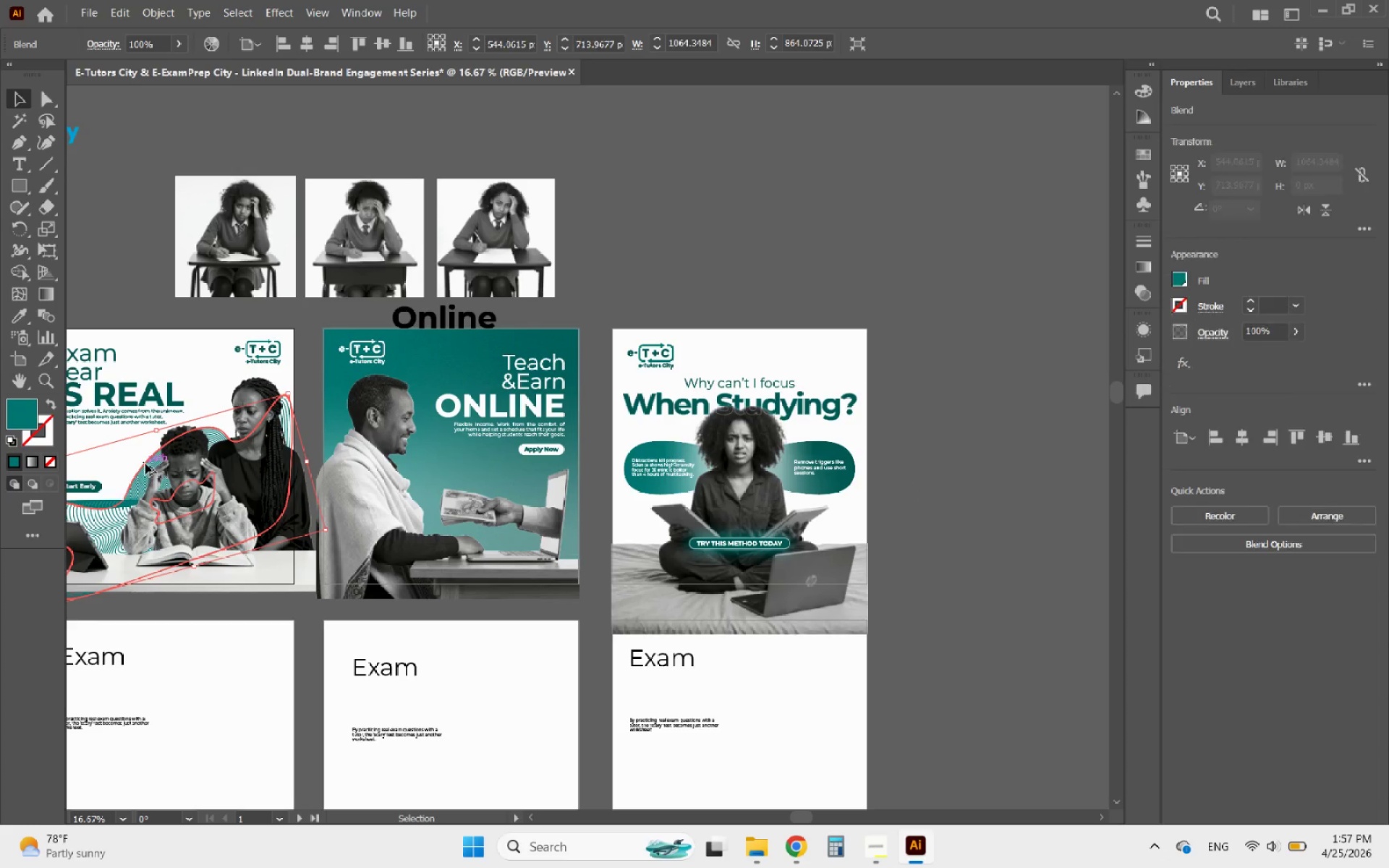 
hold_key(key=AltLeft, duration=3.36)
left_click_drag(start_coordinate=[145, 464], to_coordinate=[697, 461])
 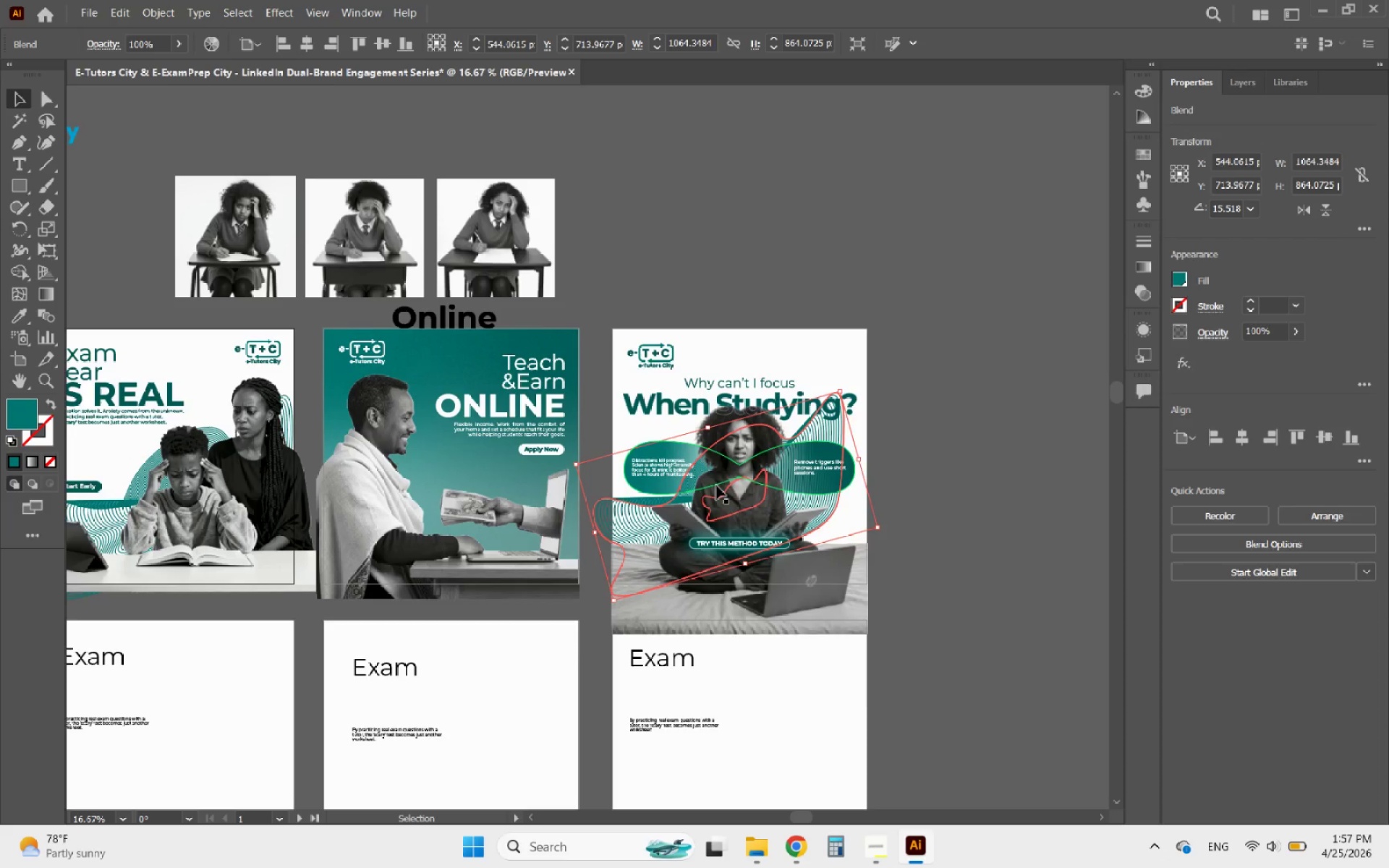 
hold_key(key=AltLeft, duration=2.17)
scroll: coordinate [804, 488], scroll_direction: up, amount: 5.0
 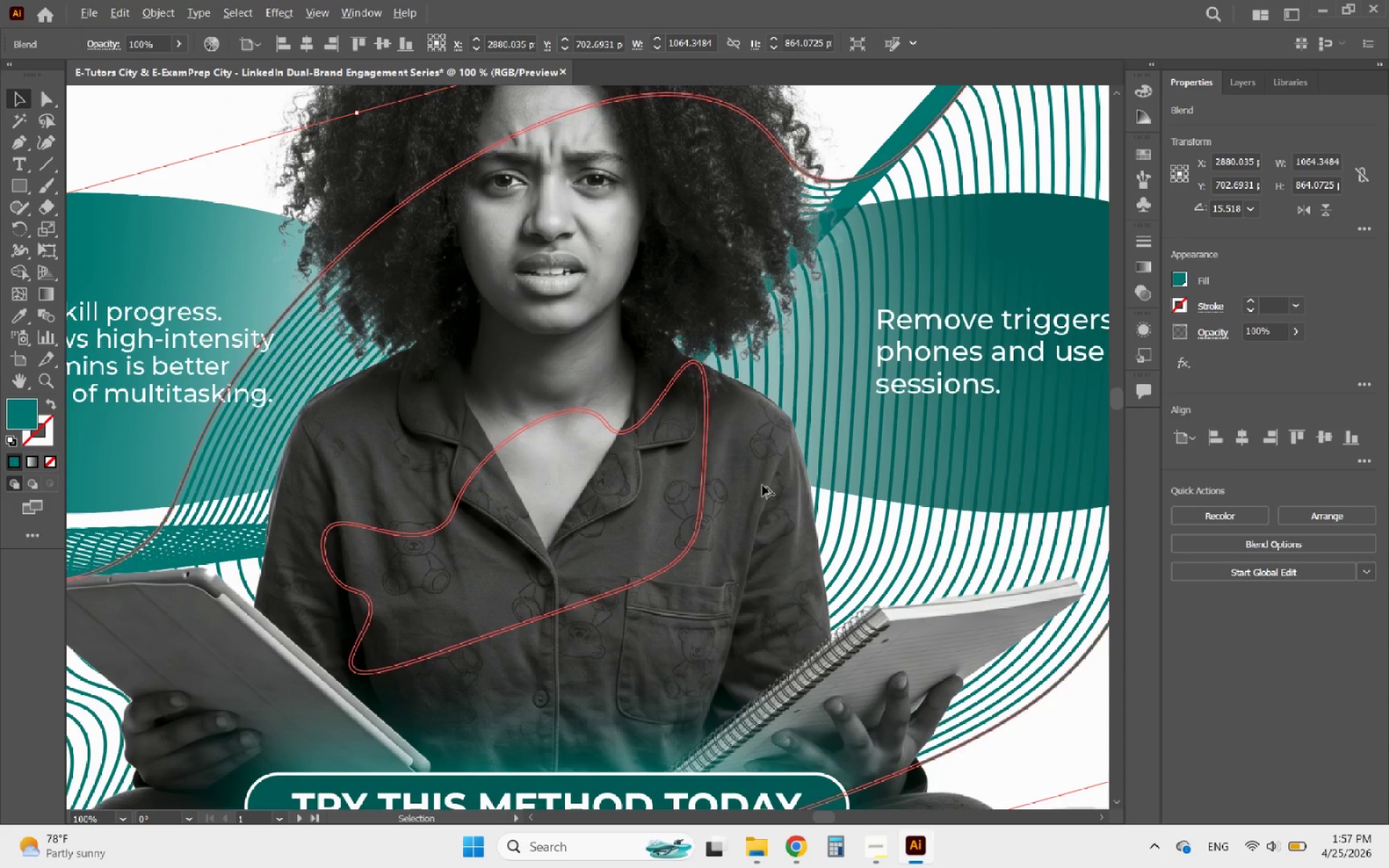 
scroll: coordinate [763, 485], scroll_direction: down, amount: 3.0
 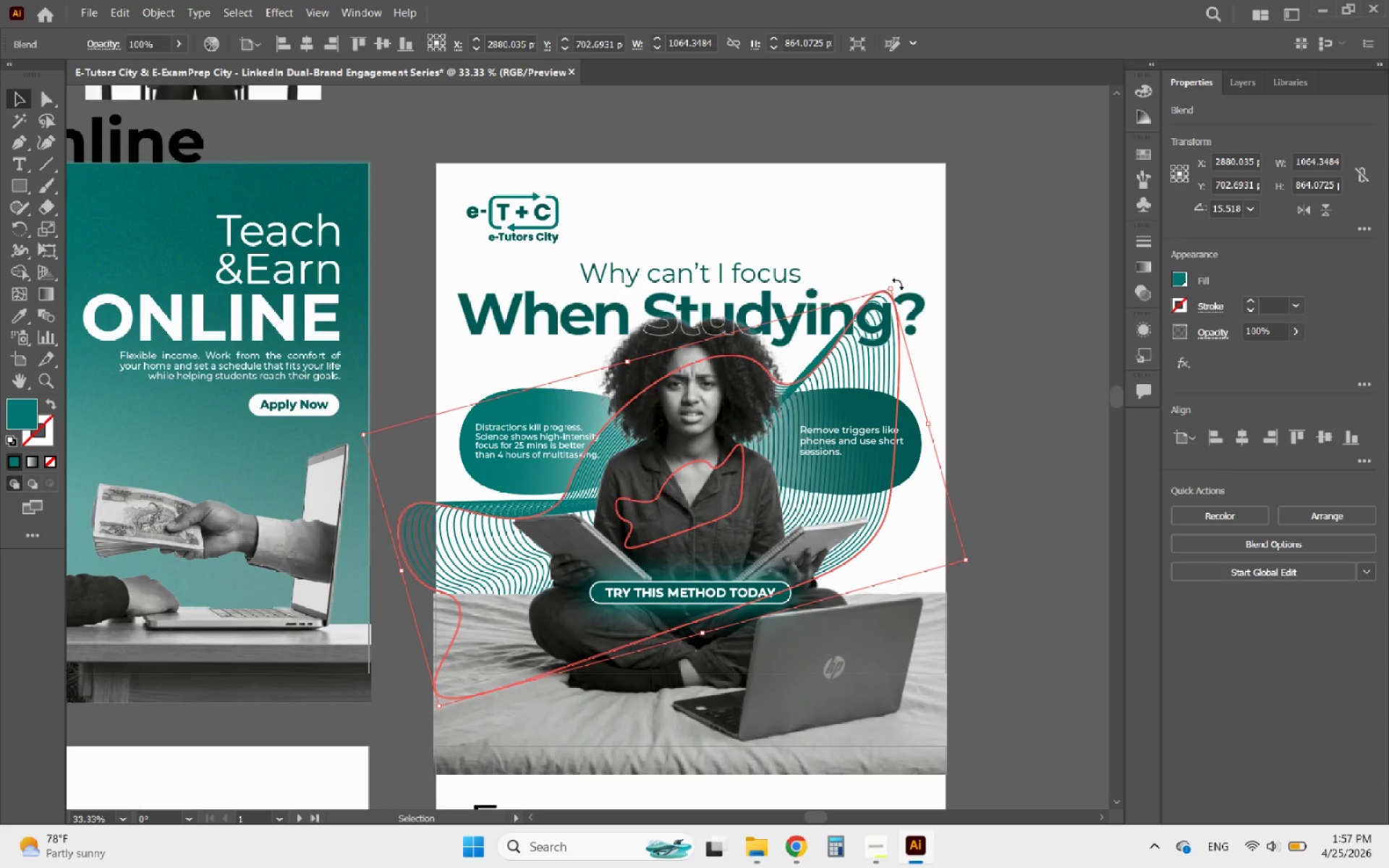 
left_click_drag(start_coordinate=[898, 284], to_coordinate=[966, 388])
 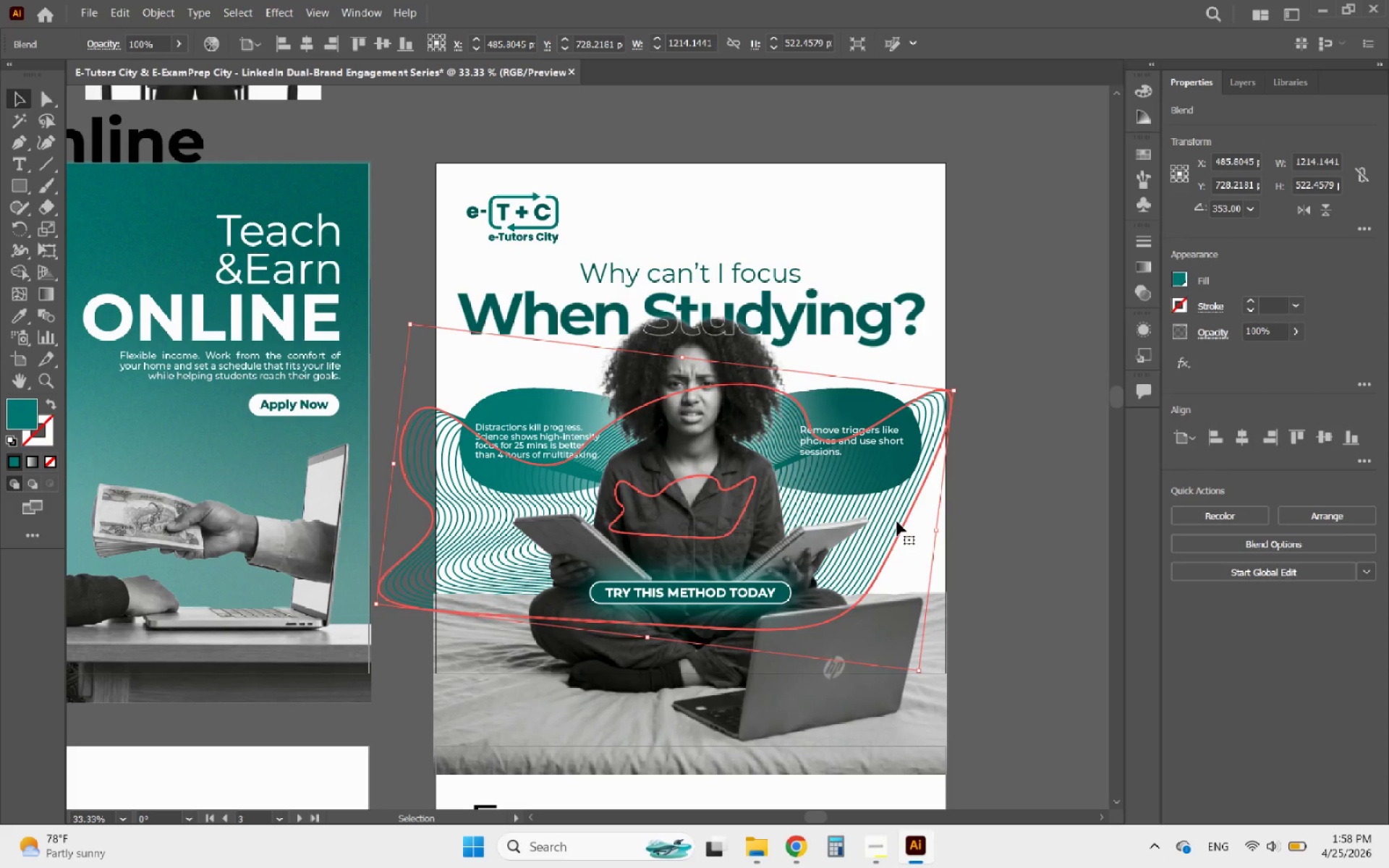 
left_click_drag(start_coordinate=[897, 522], to_coordinate=[907, 571])
 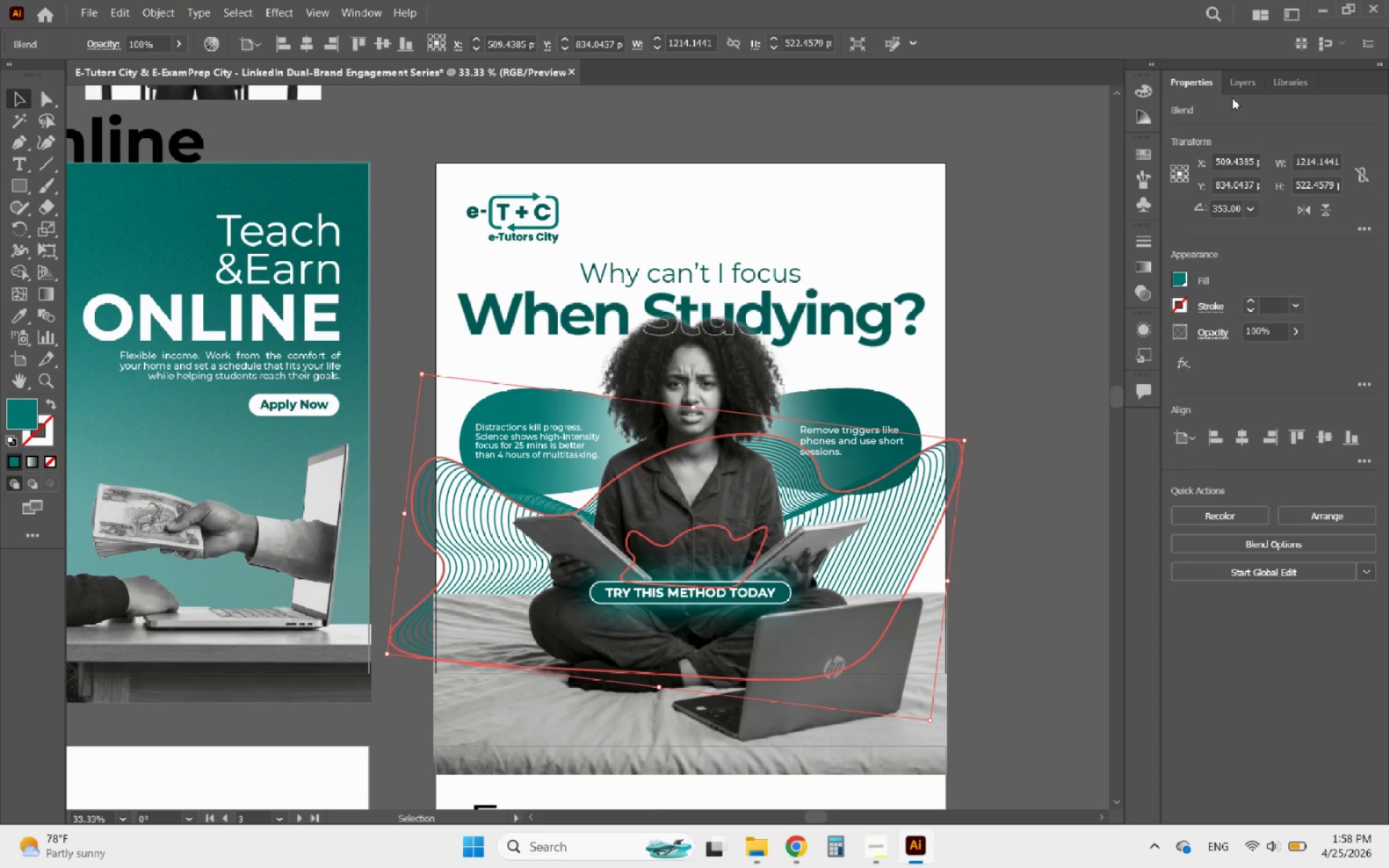 
left_click([1238, 92])
 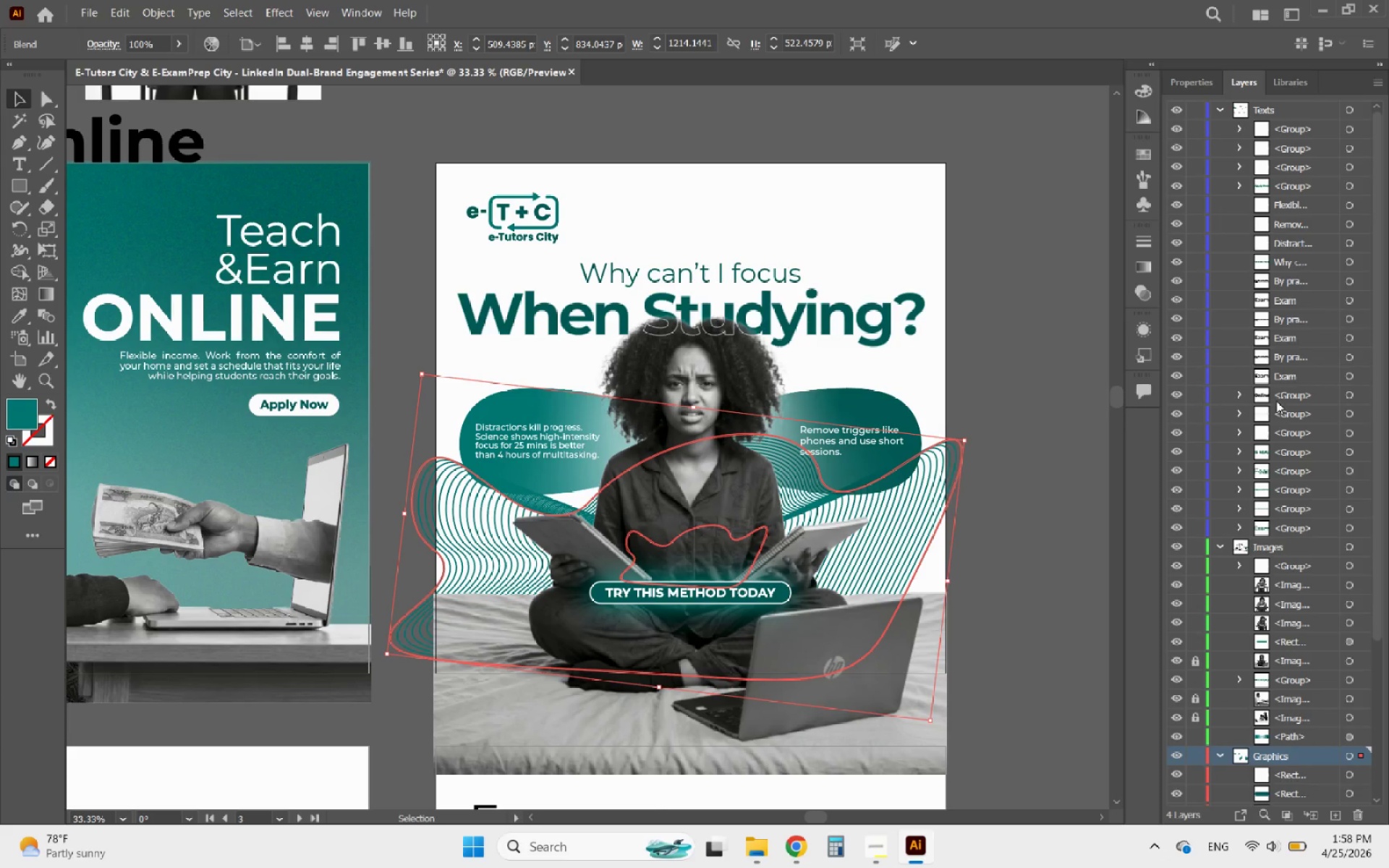 
scroll: coordinate [1268, 558], scroll_direction: down, amount: 6.0
 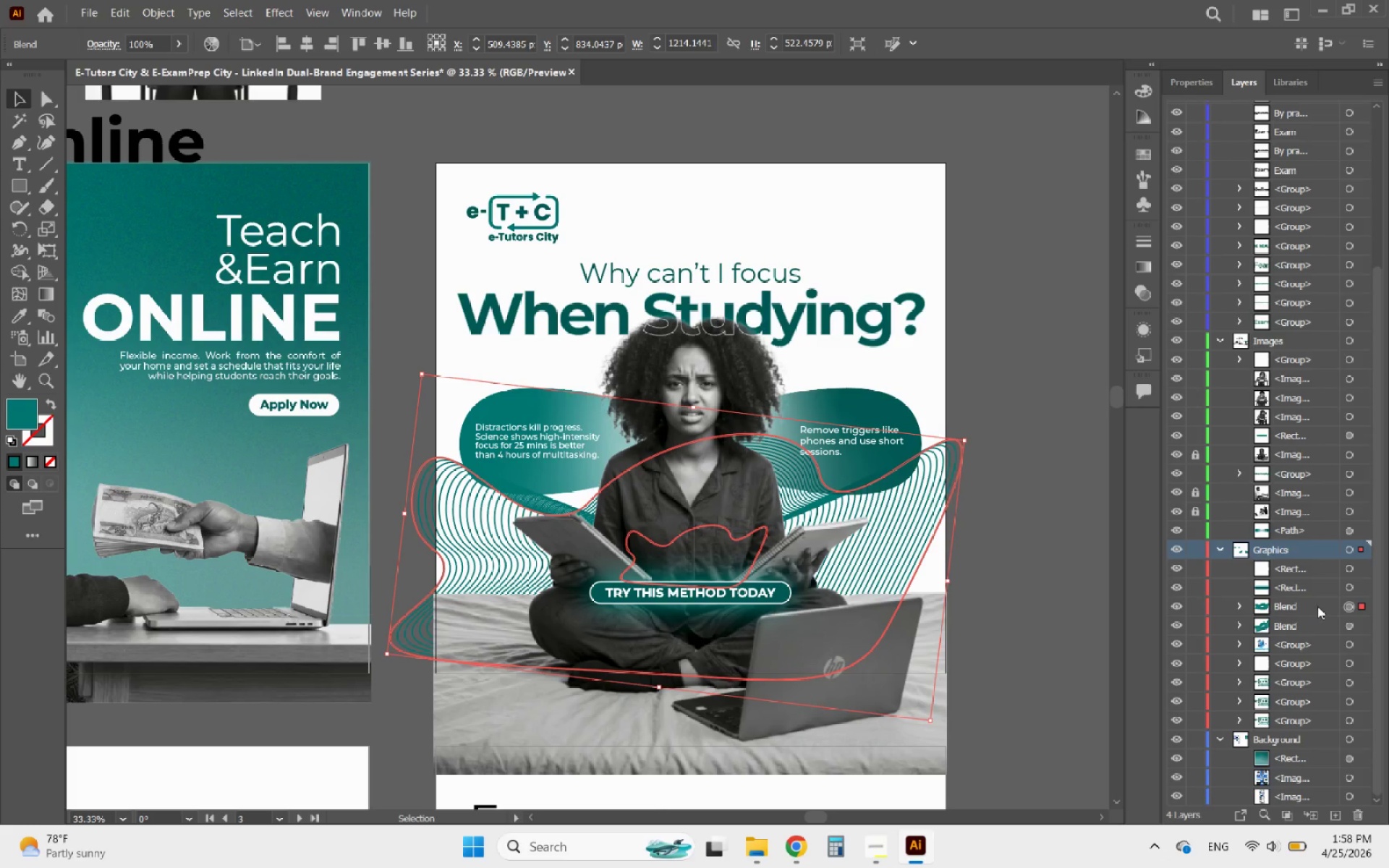 
left_click_drag(start_coordinate=[1322, 605], to_coordinate=[1305, 723])
 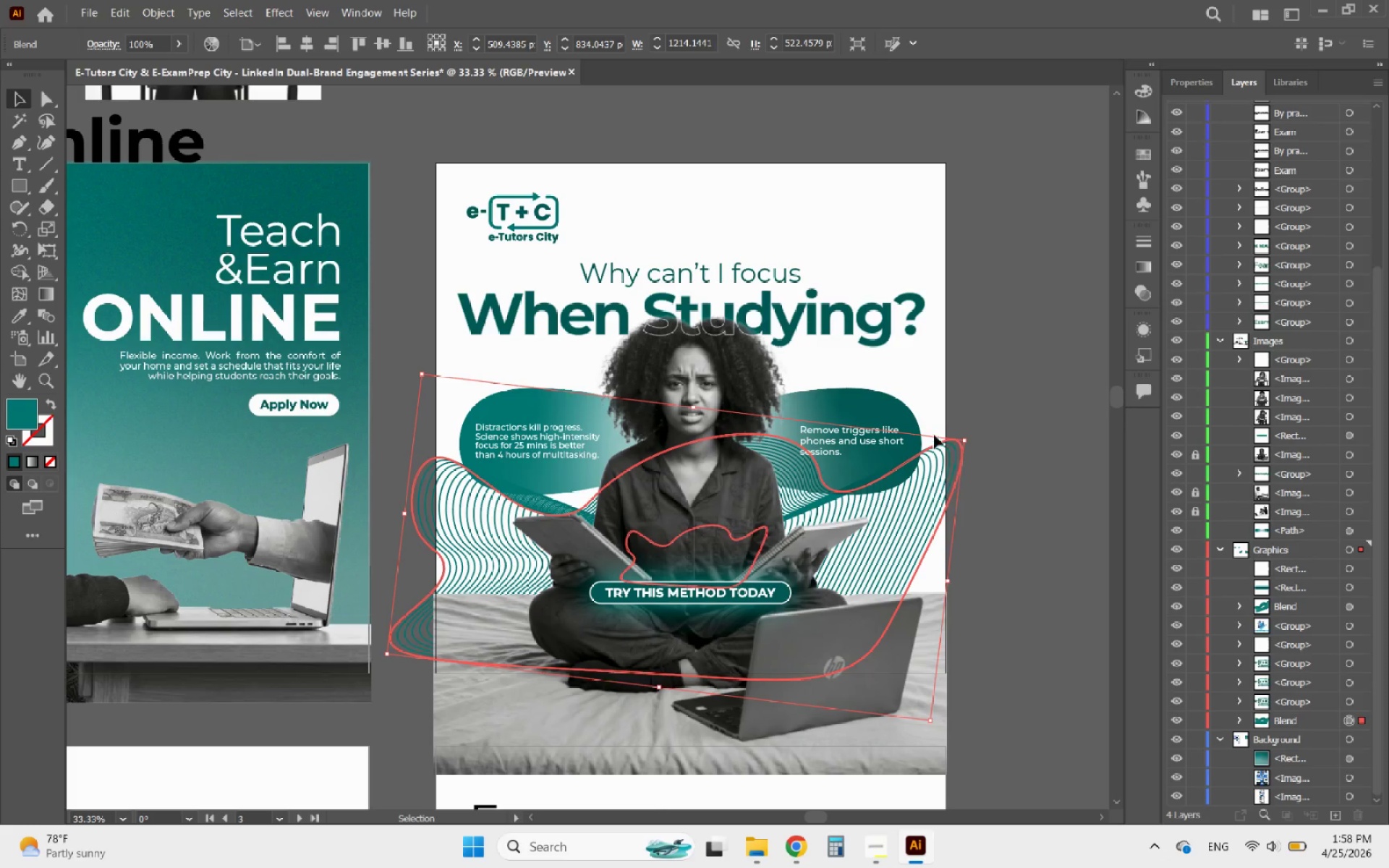 
left_click([893, 399])
 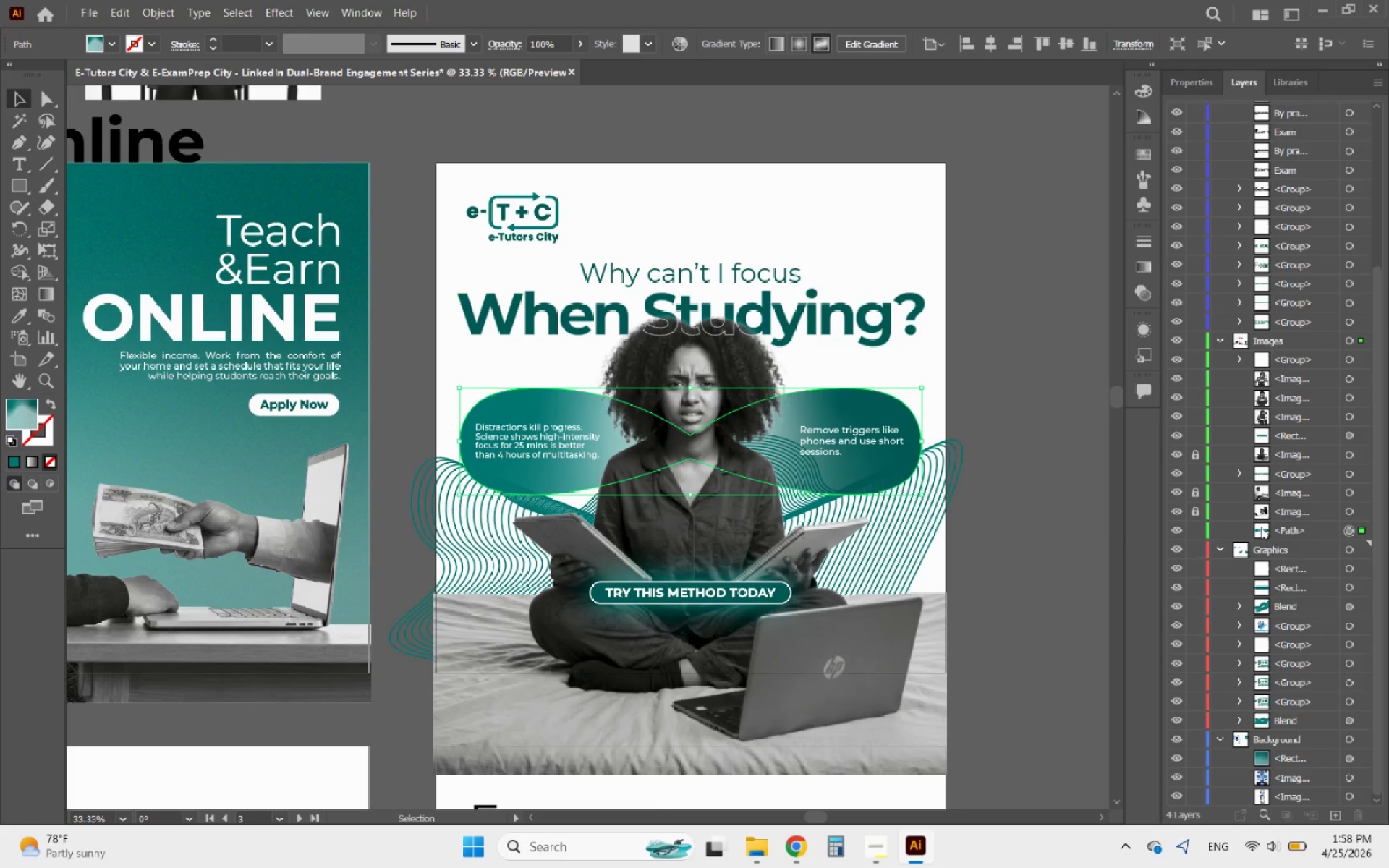 
hold_key(key=AltLeft, duration=1.64)
scroll: coordinate [795, 476], scroll_direction: up, amount: 3.0
 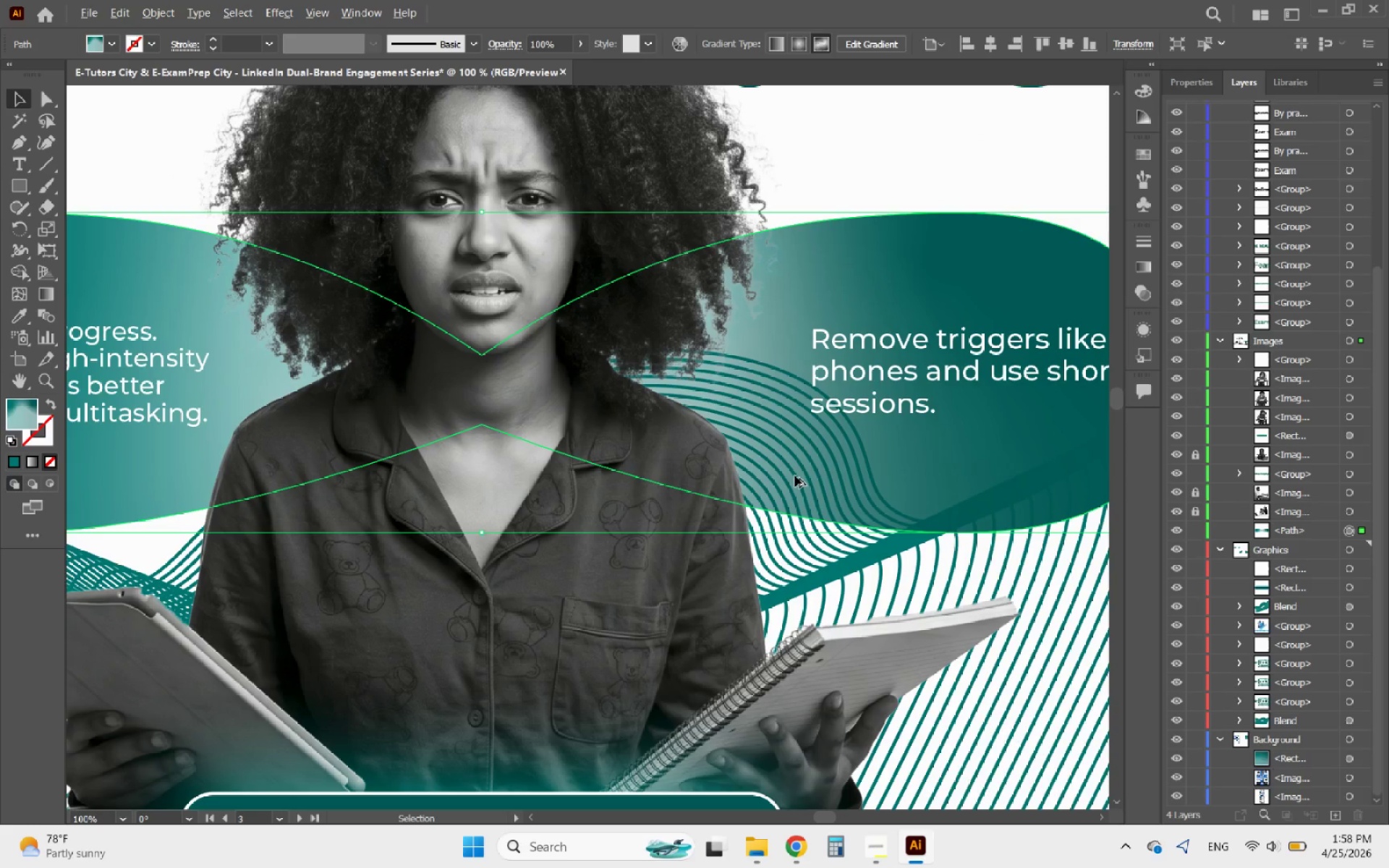 
scroll: coordinate [795, 476], scroll_direction: down, amount: 3.0
 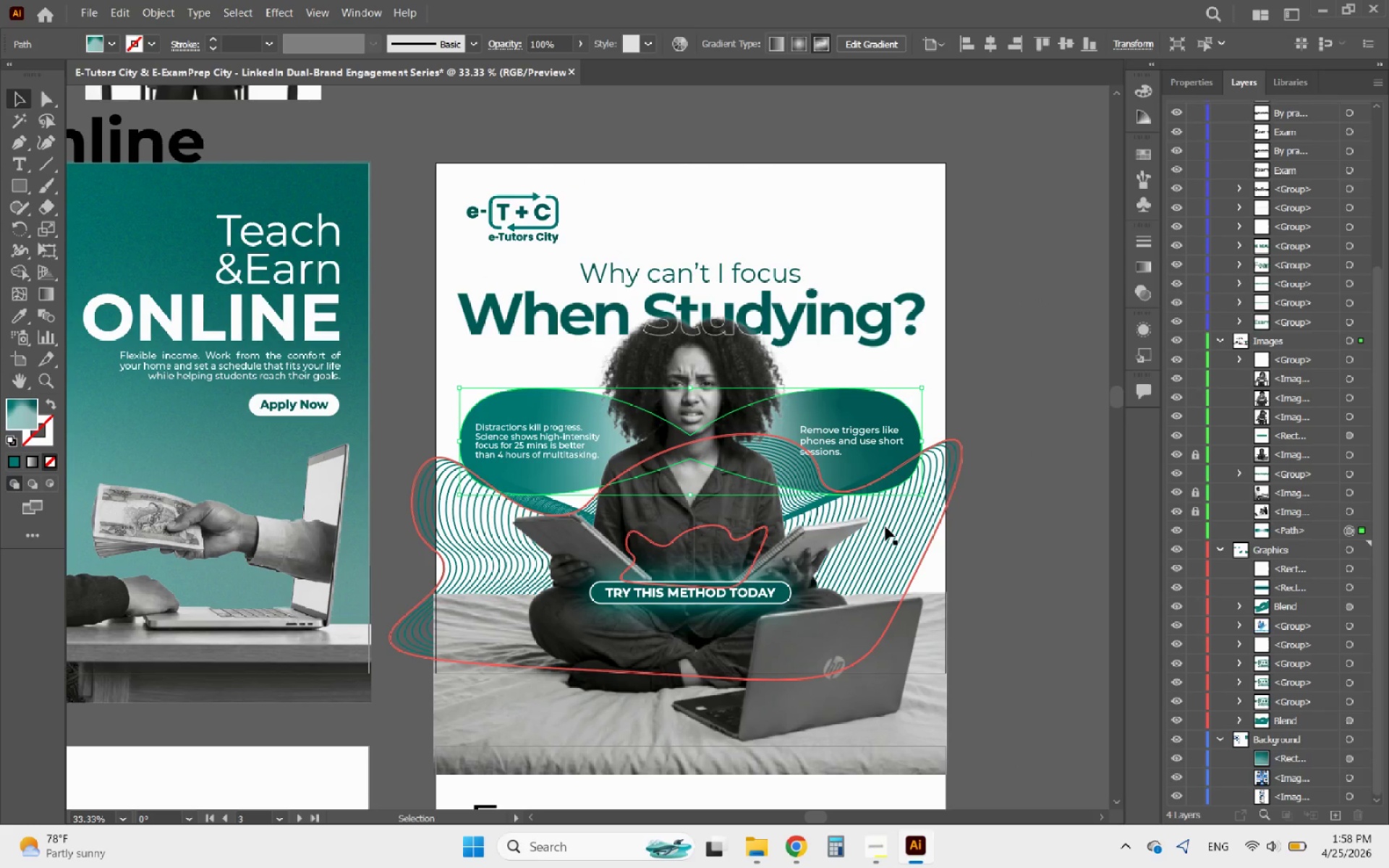 
left_click([885, 527])
 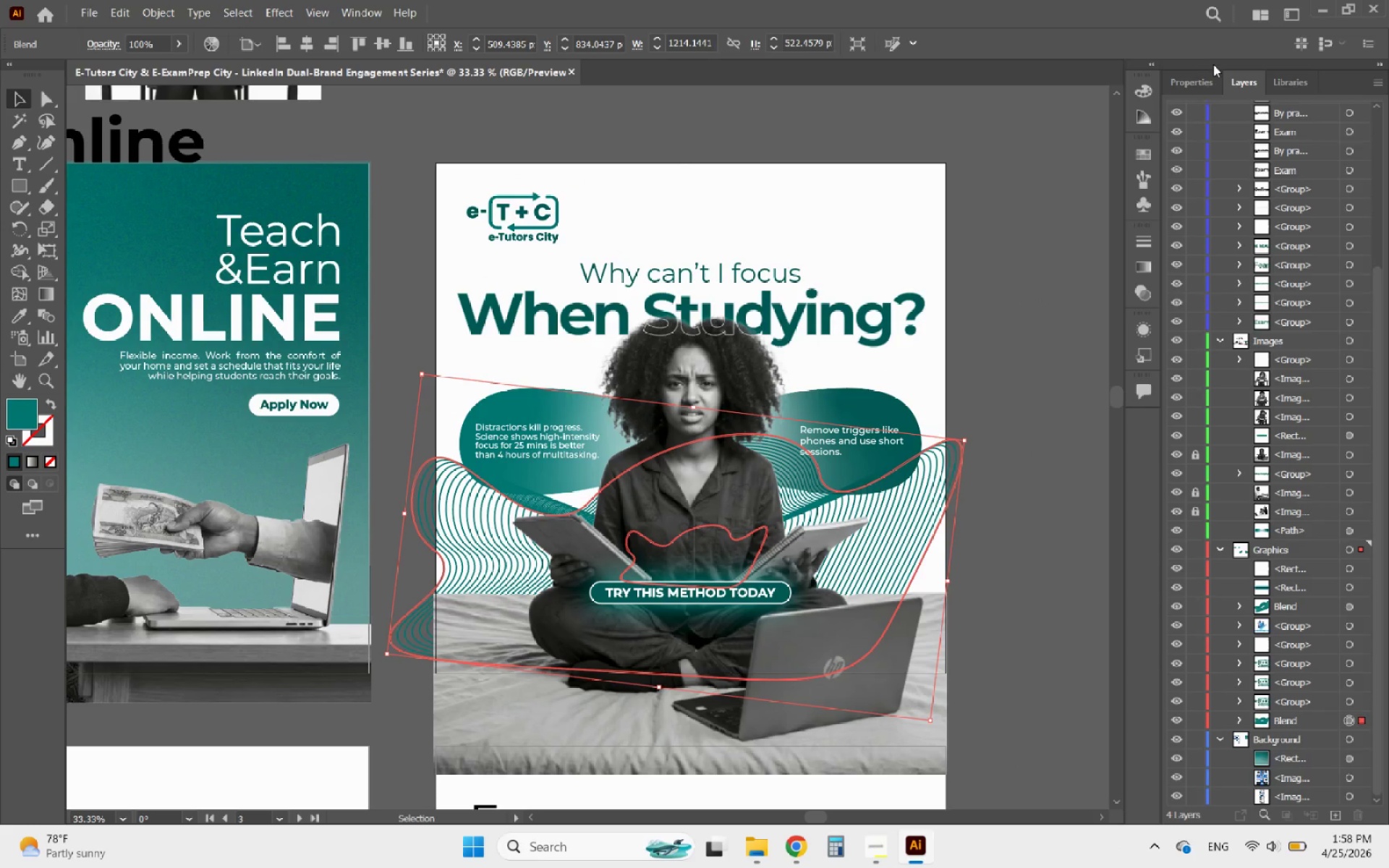 
left_click([1192, 81])
 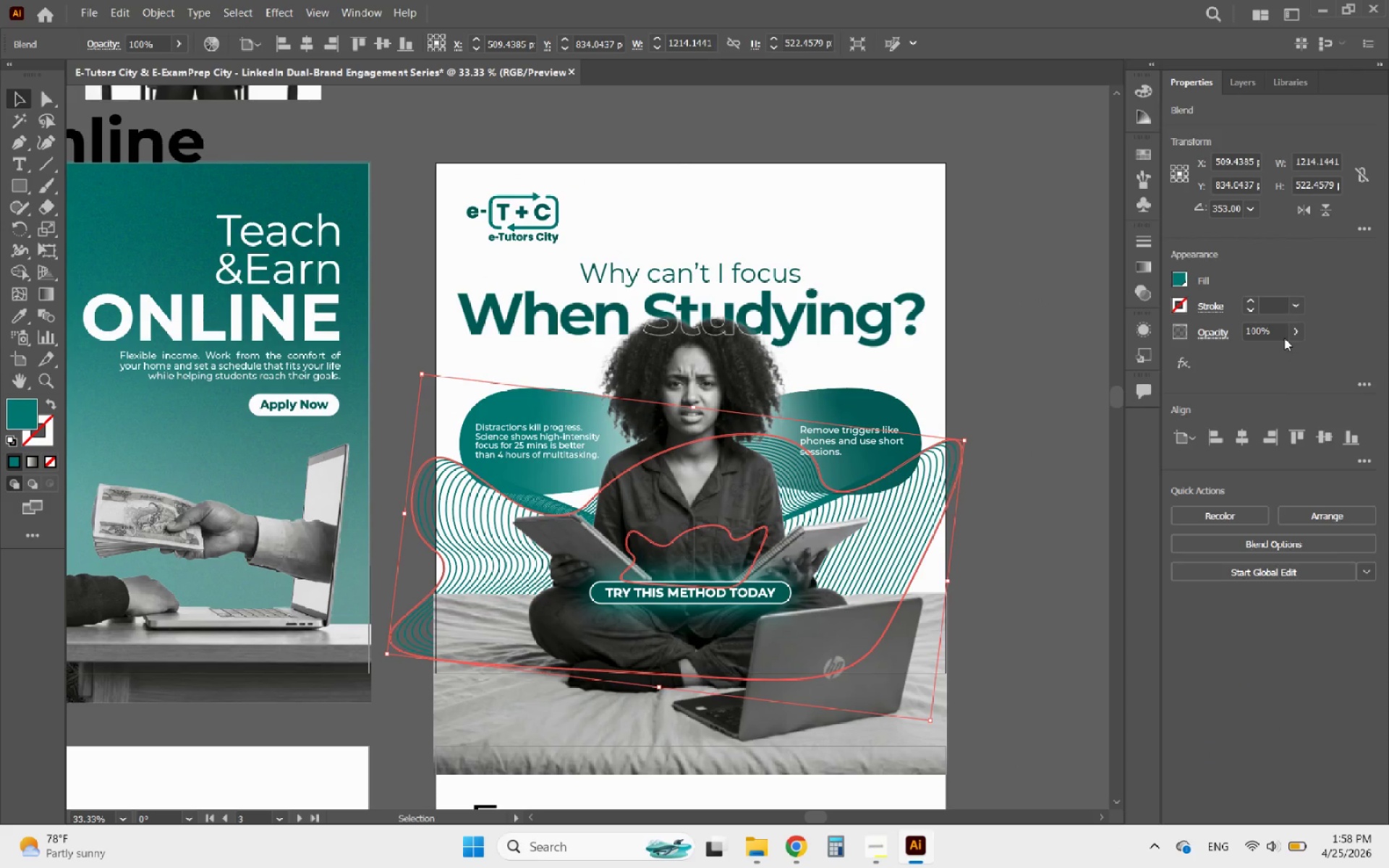 
left_click([1292, 336])
 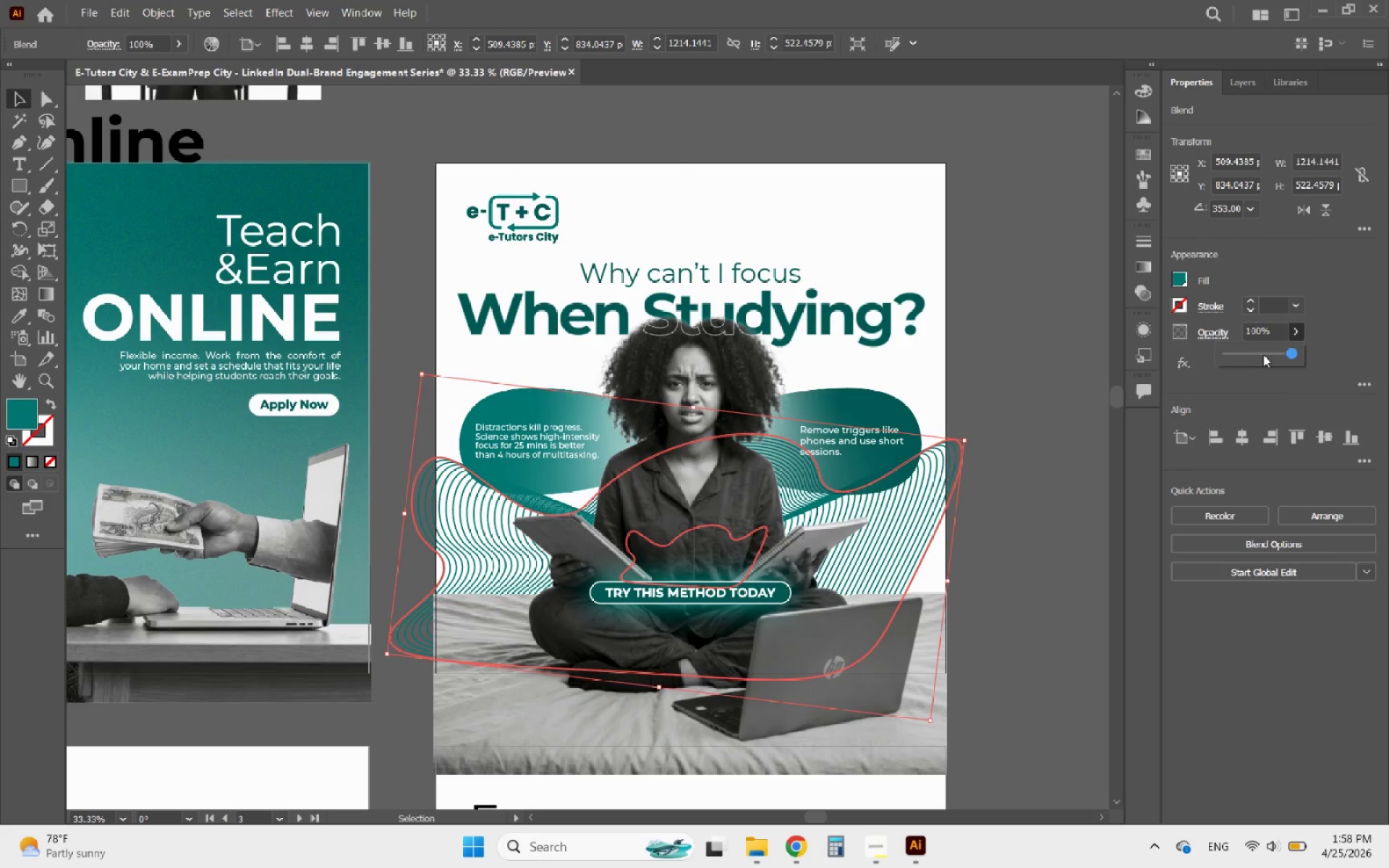 
left_click_drag(start_coordinate=[1260, 354], to_coordinate=[1252, 354])
 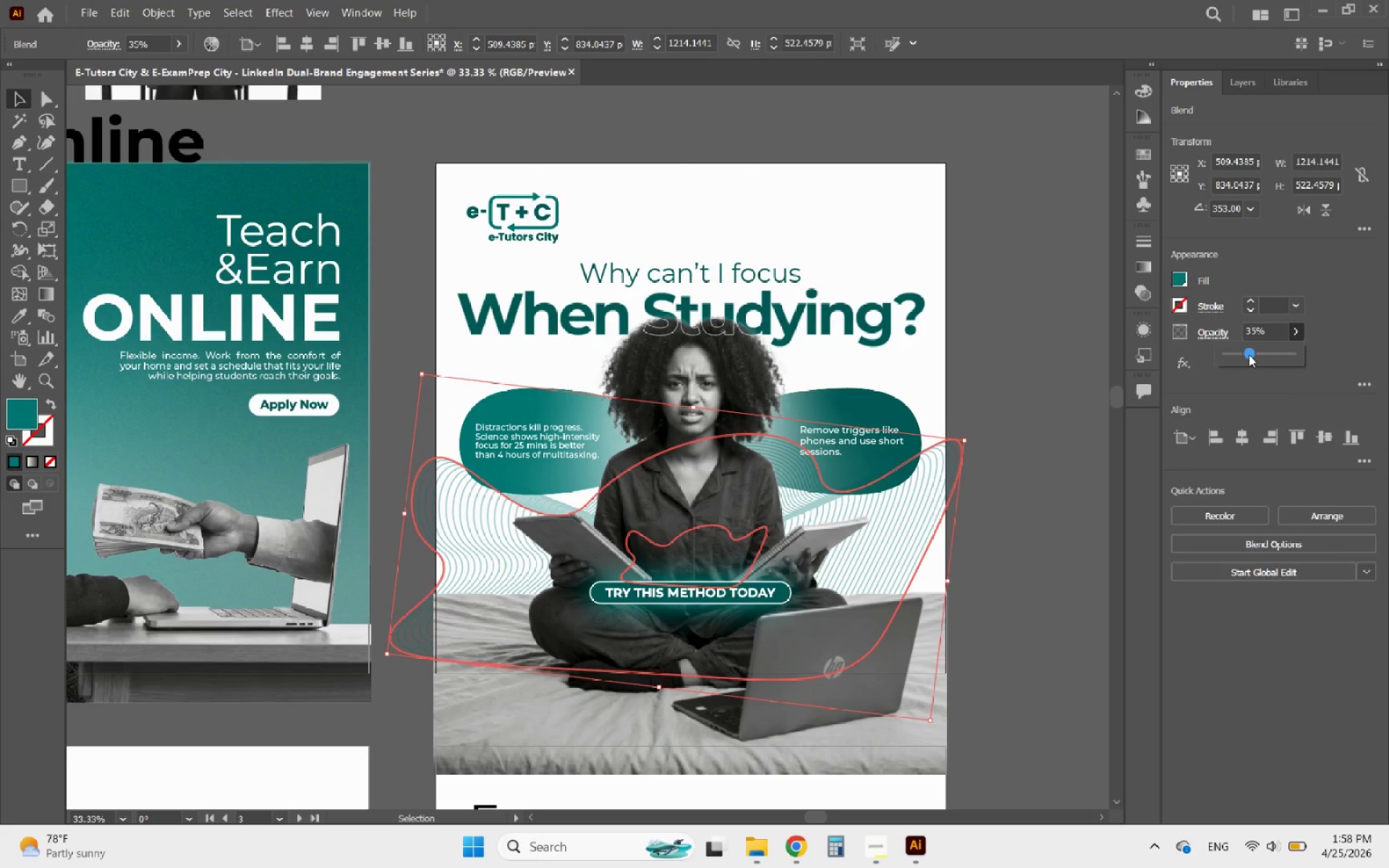 
left_click([1033, 435])
 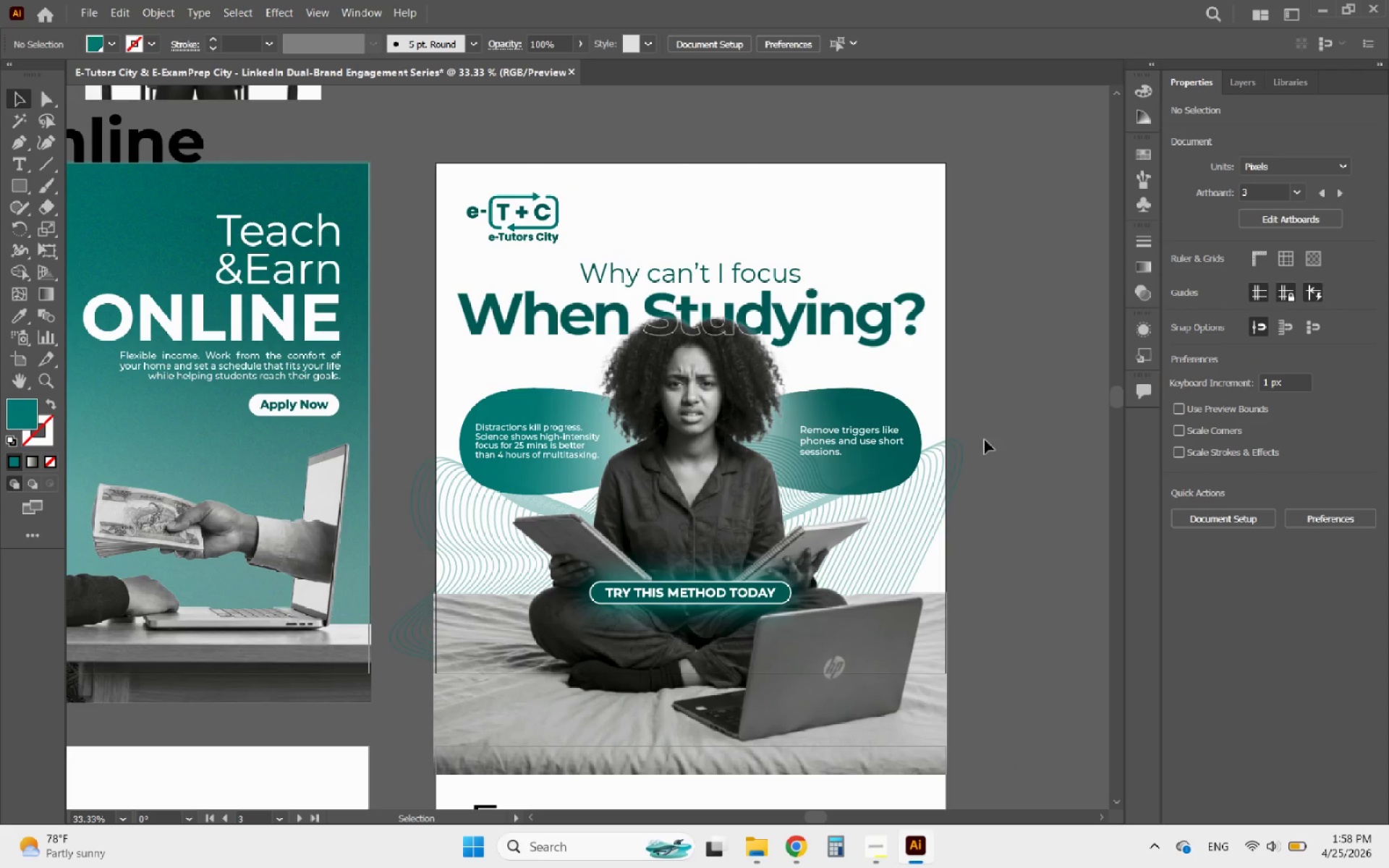 
hold_key(key=AltLeft, duration=3.95)
scroll: coordinate [902, 540], scroll_direction: none, amount: 0.0
 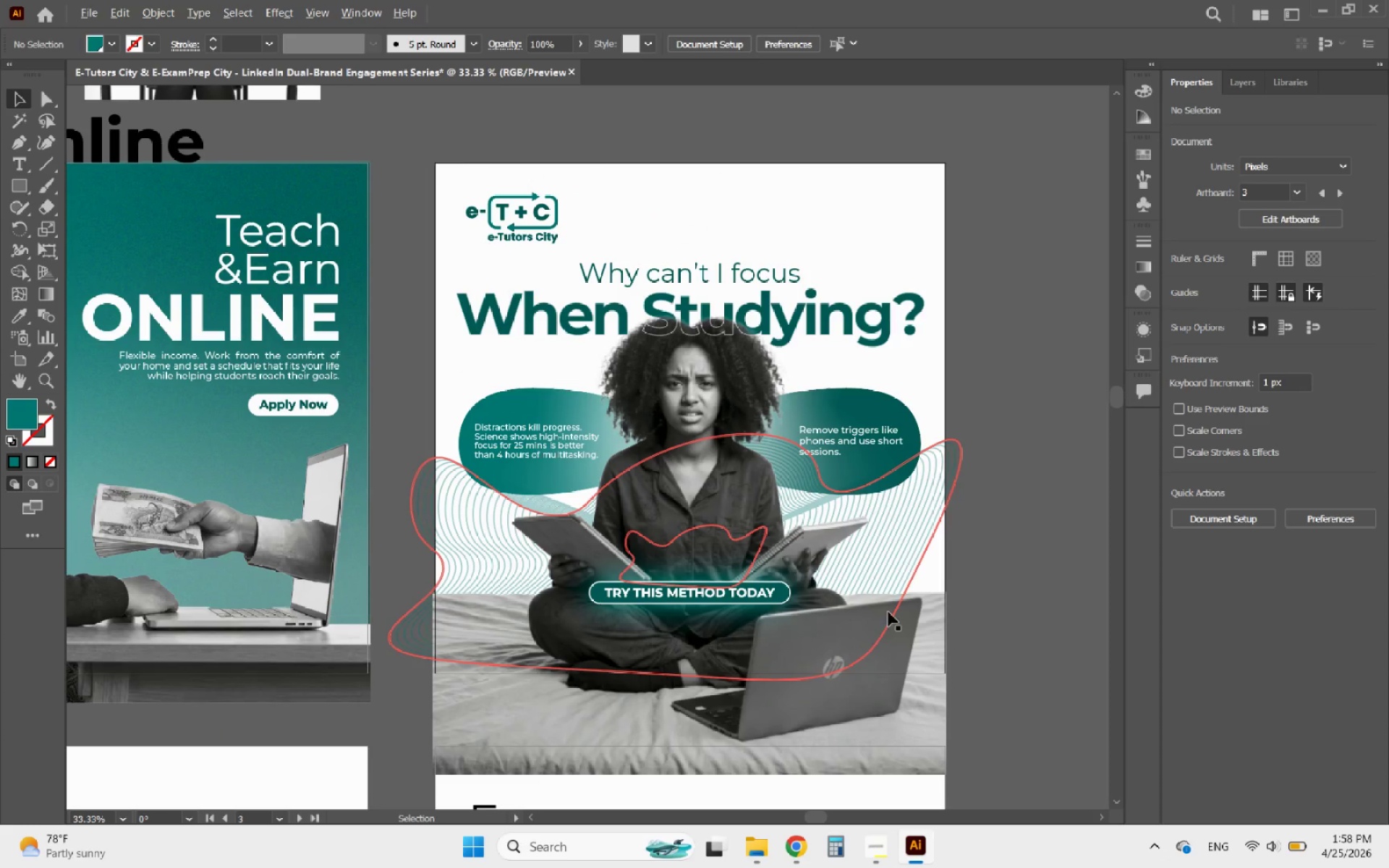 
scroll: coordinate [888, 616], scroll_direction: up, amount: 4.0
 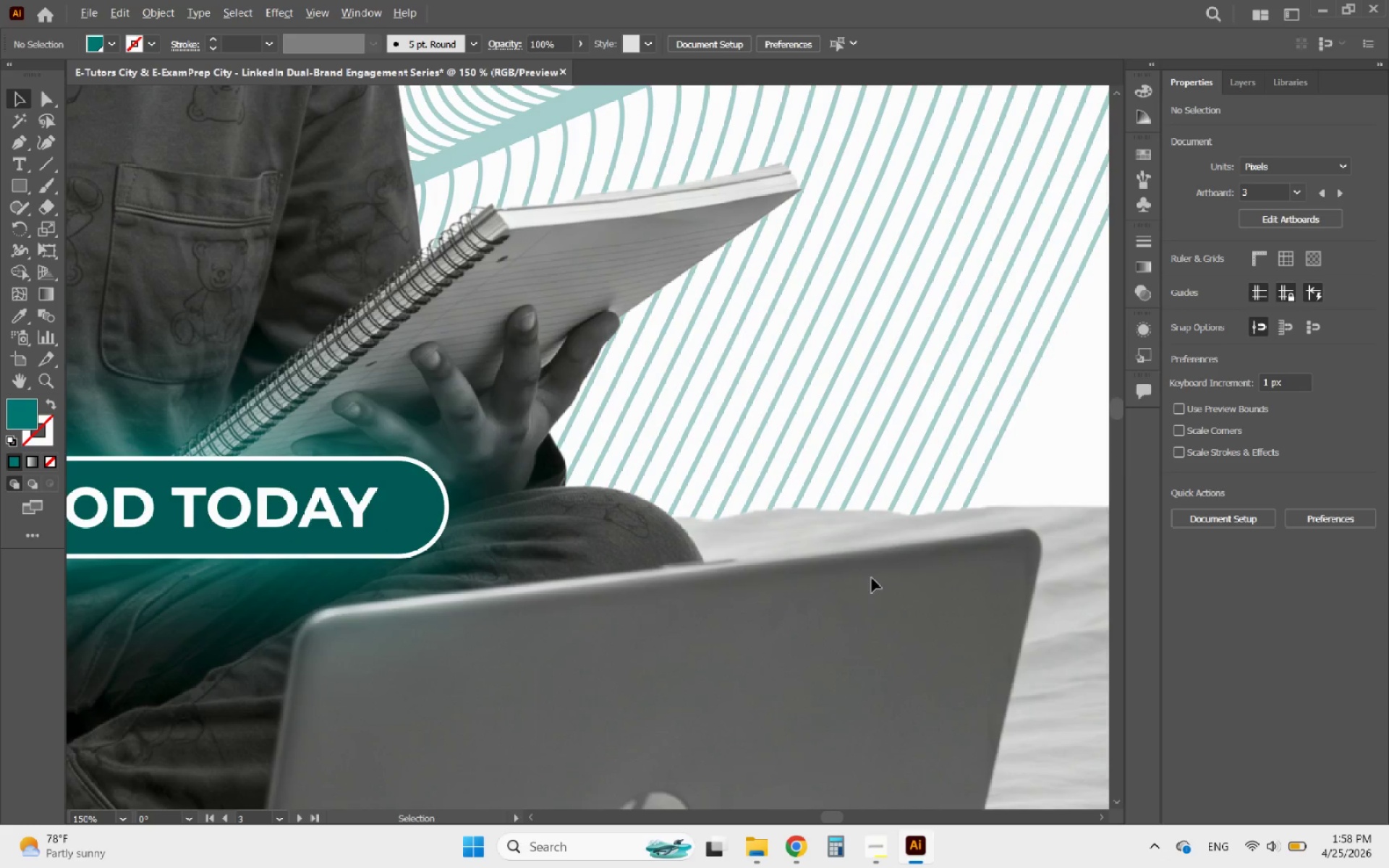 
scroll: coordinate [854, 551], scroll_direction: down, amount: 3.0
 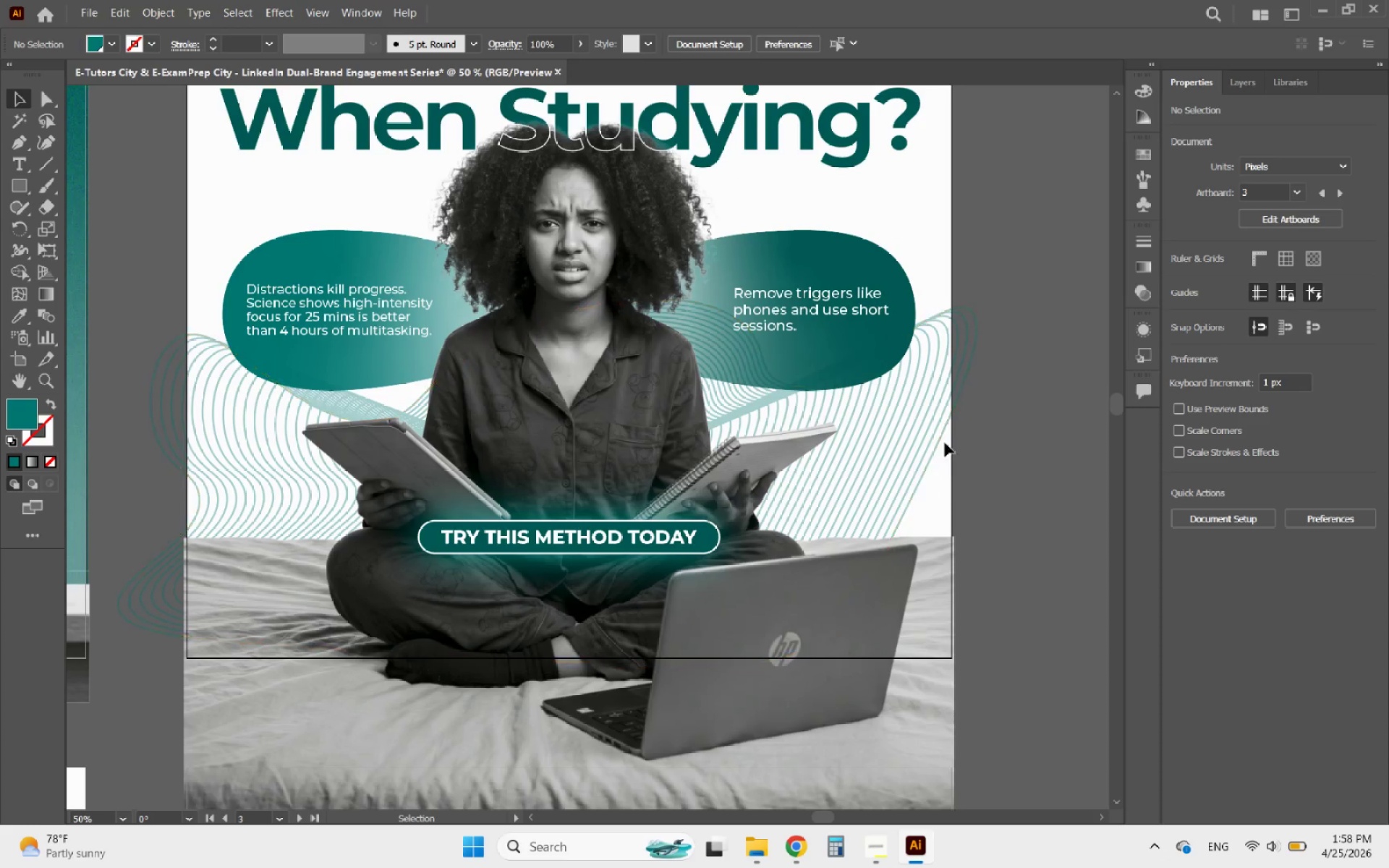 
hold_key(key=AltLeft, duration=0.64)
scroll: coordinate [889, 342], scroll_direction: down, amount: 2.0
 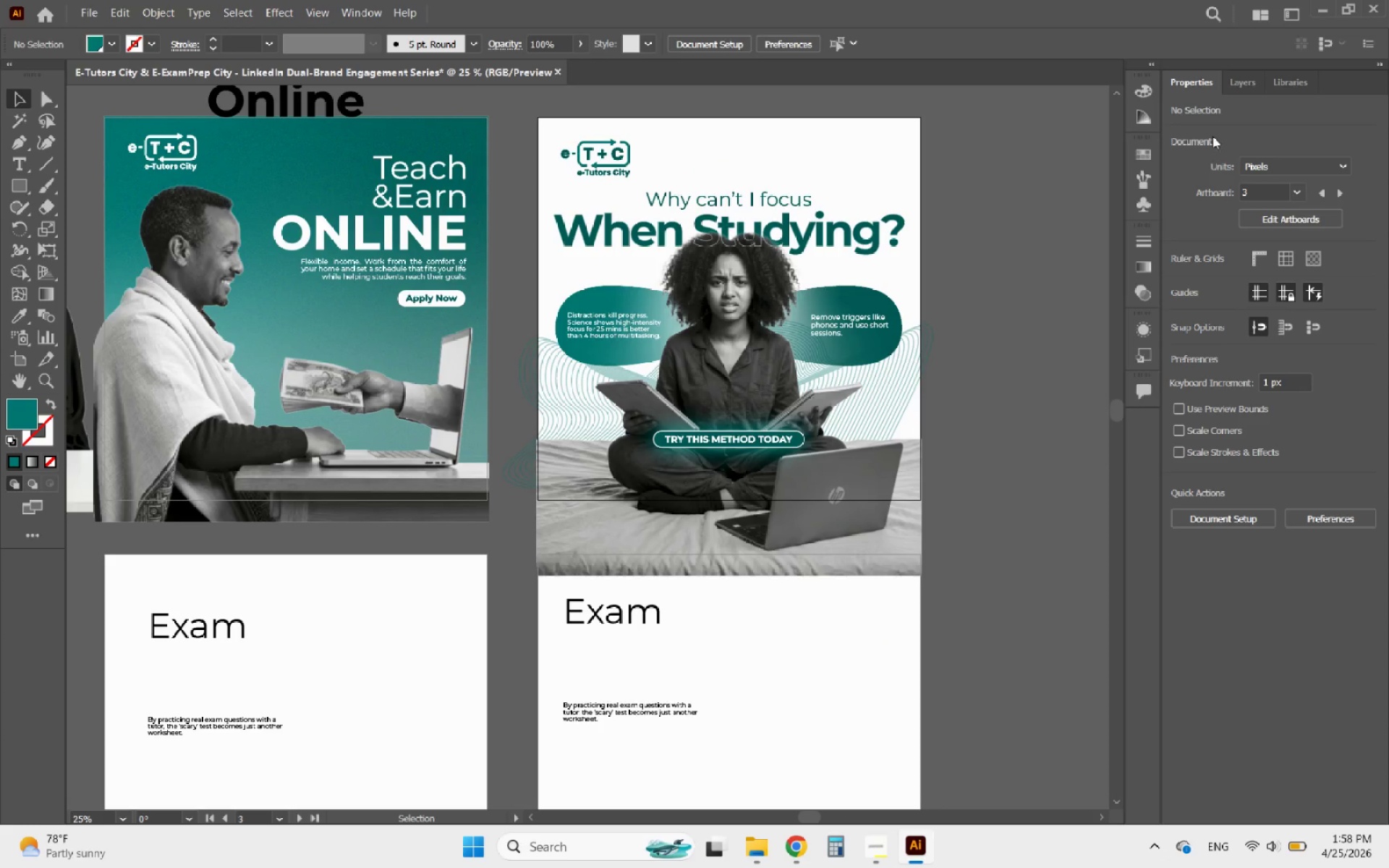 
left_click([1231, 83])
 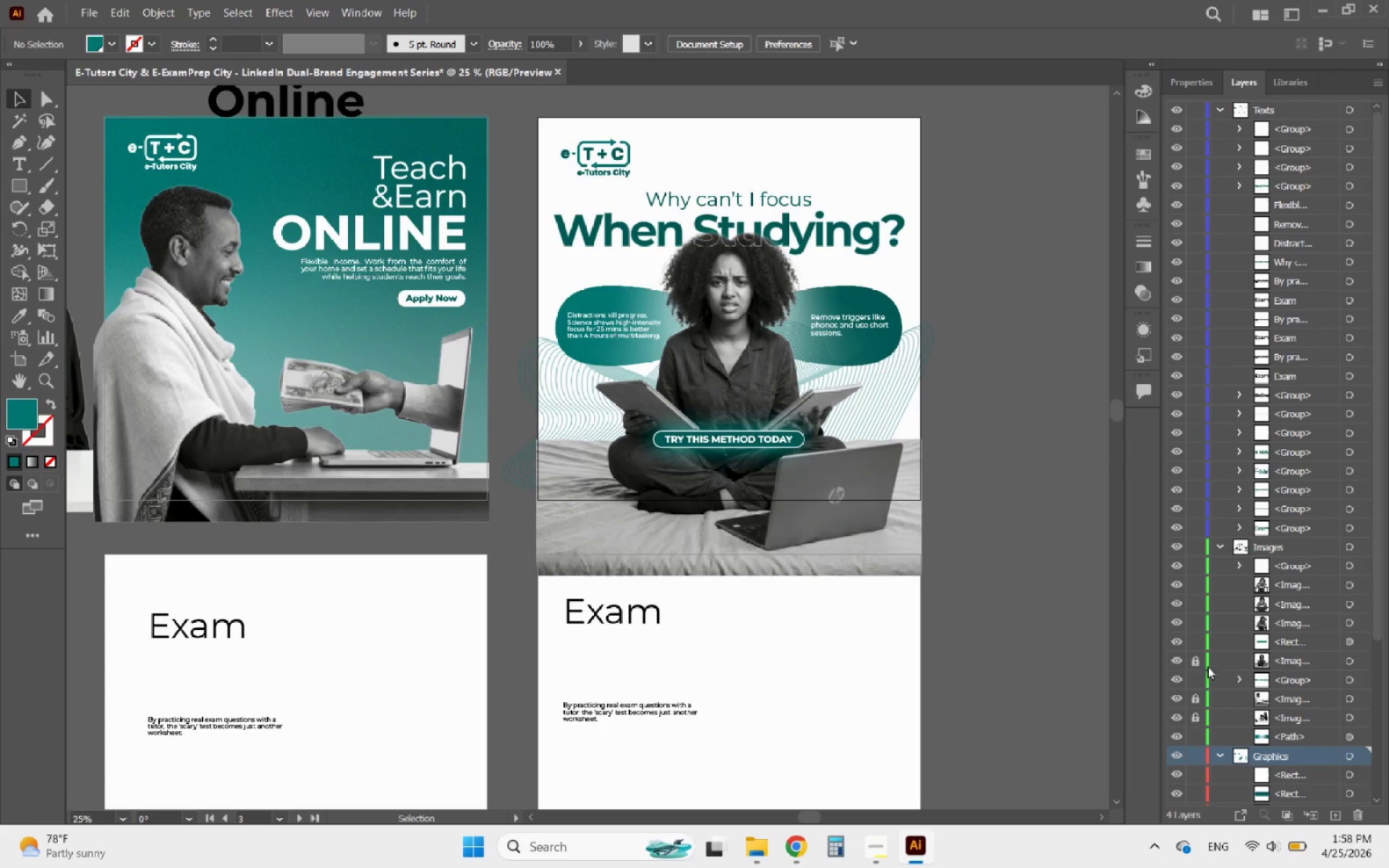 
left_click([1192, 658])
 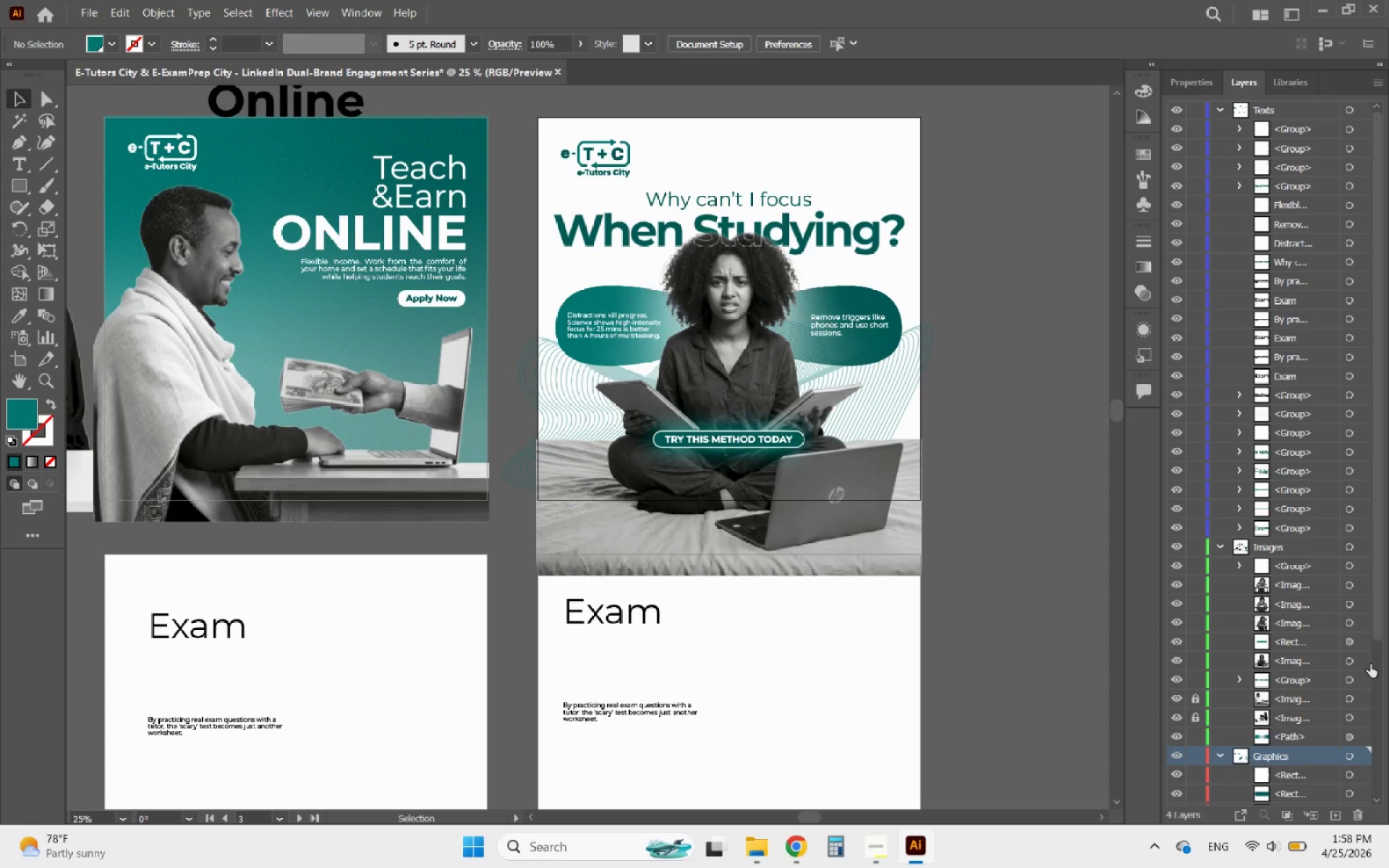 
left_click([1362, 664])
 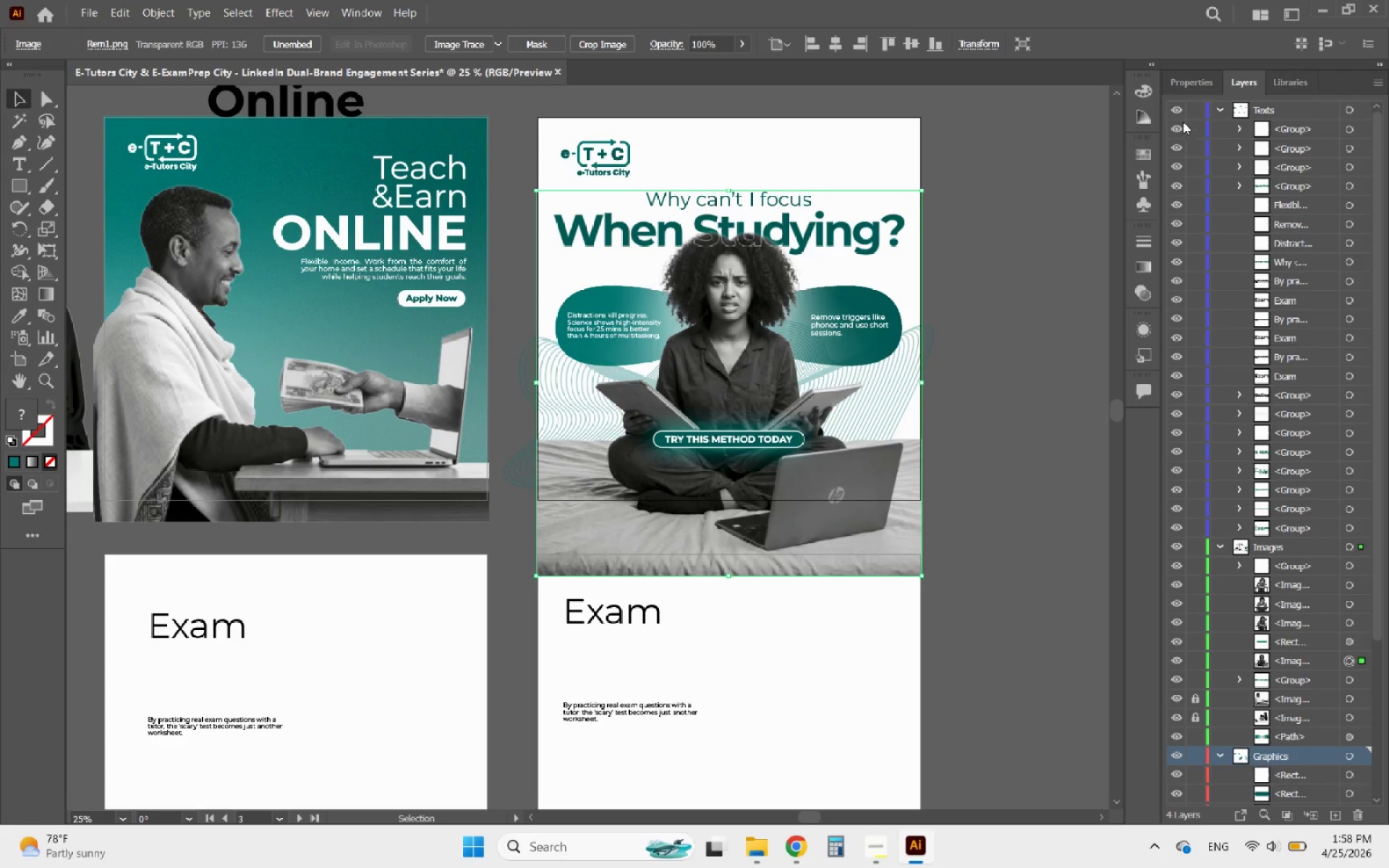 
left_click([1178, 87])
 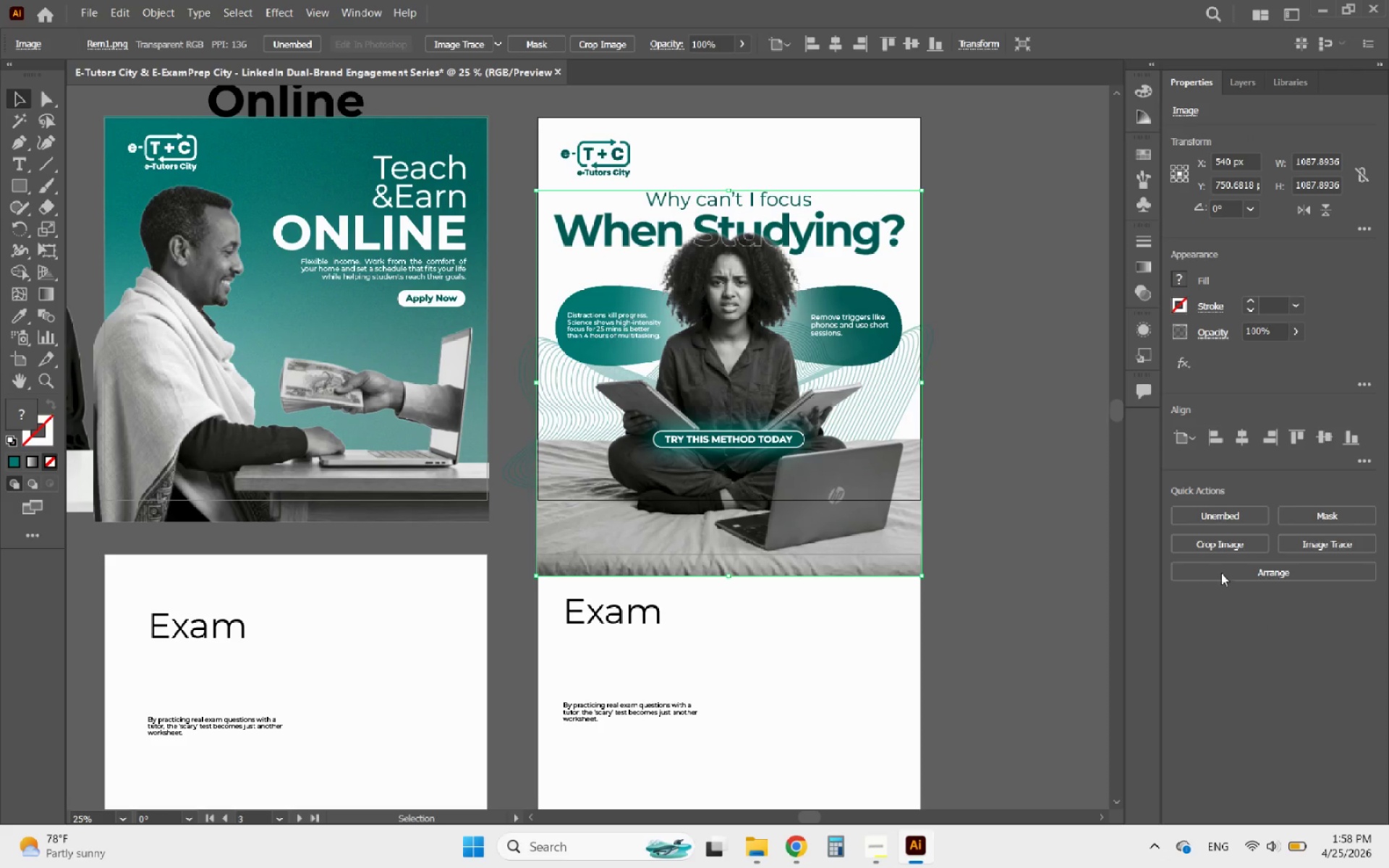 
left_click([1226, 549])
 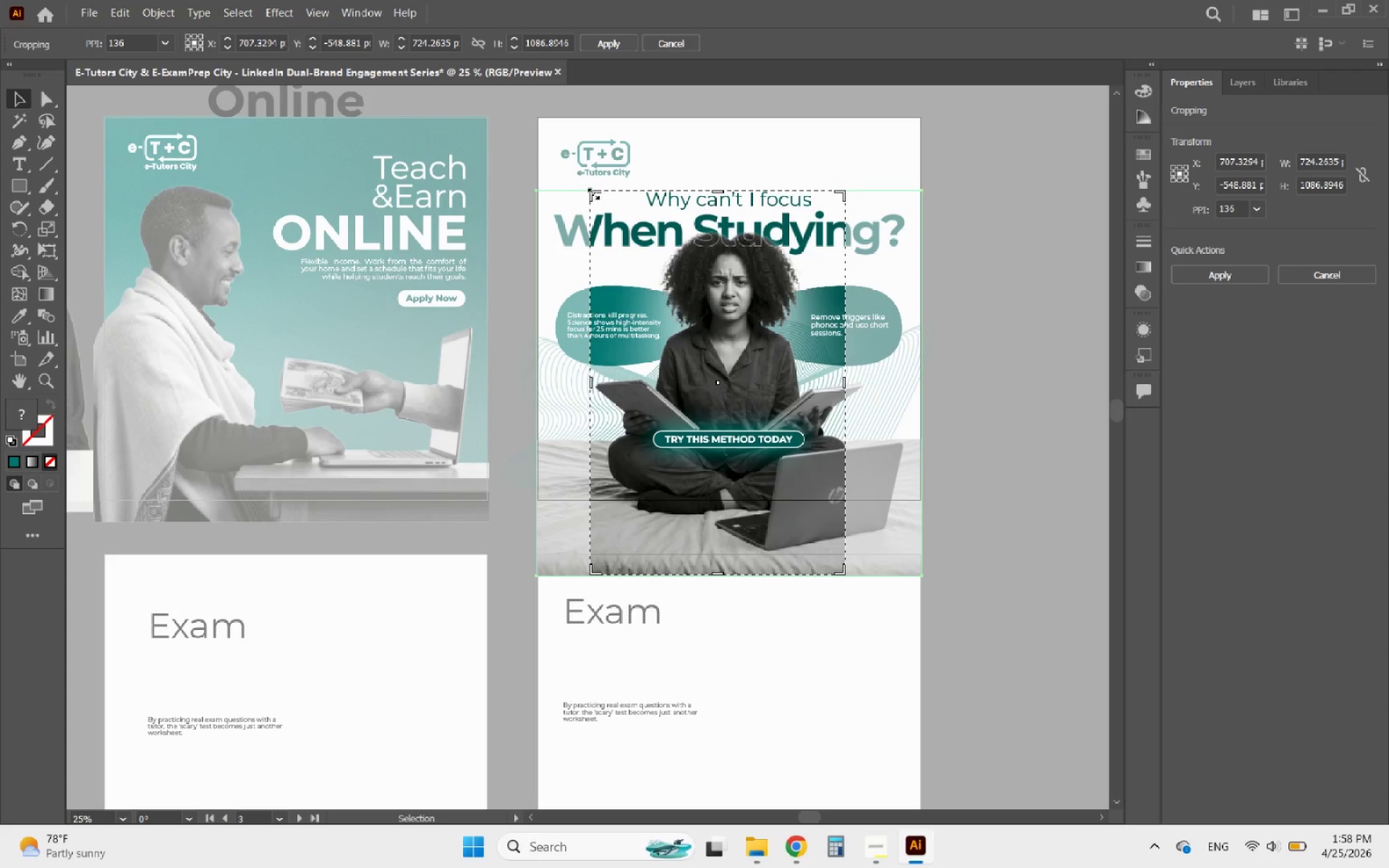 
left_click_drag(start_coordinate=[592, 192], to_coordinate=[479, 158])
 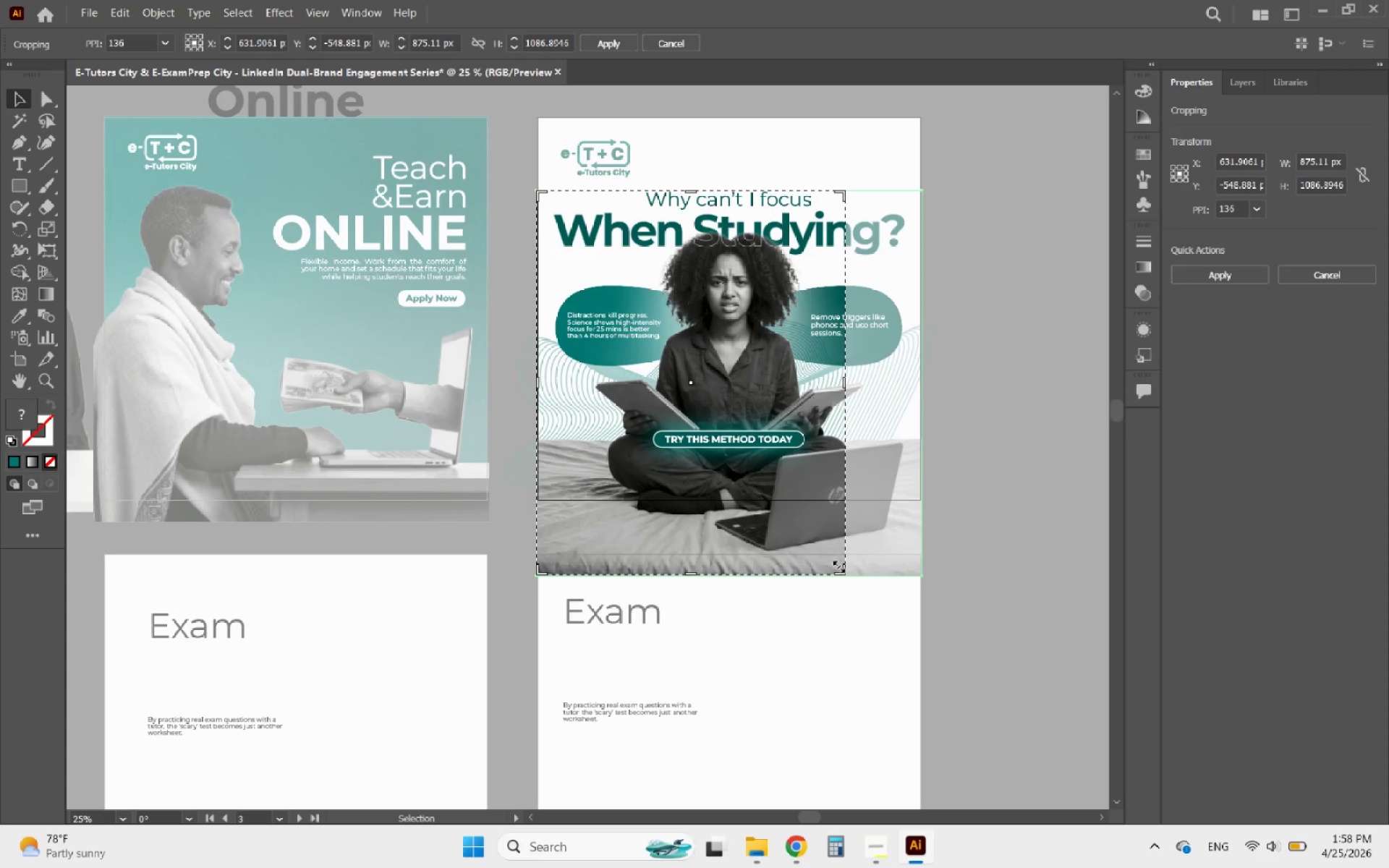 
left_click_drag(start_coordinate=[838, 568], to_coordinate=[1040, 498])
 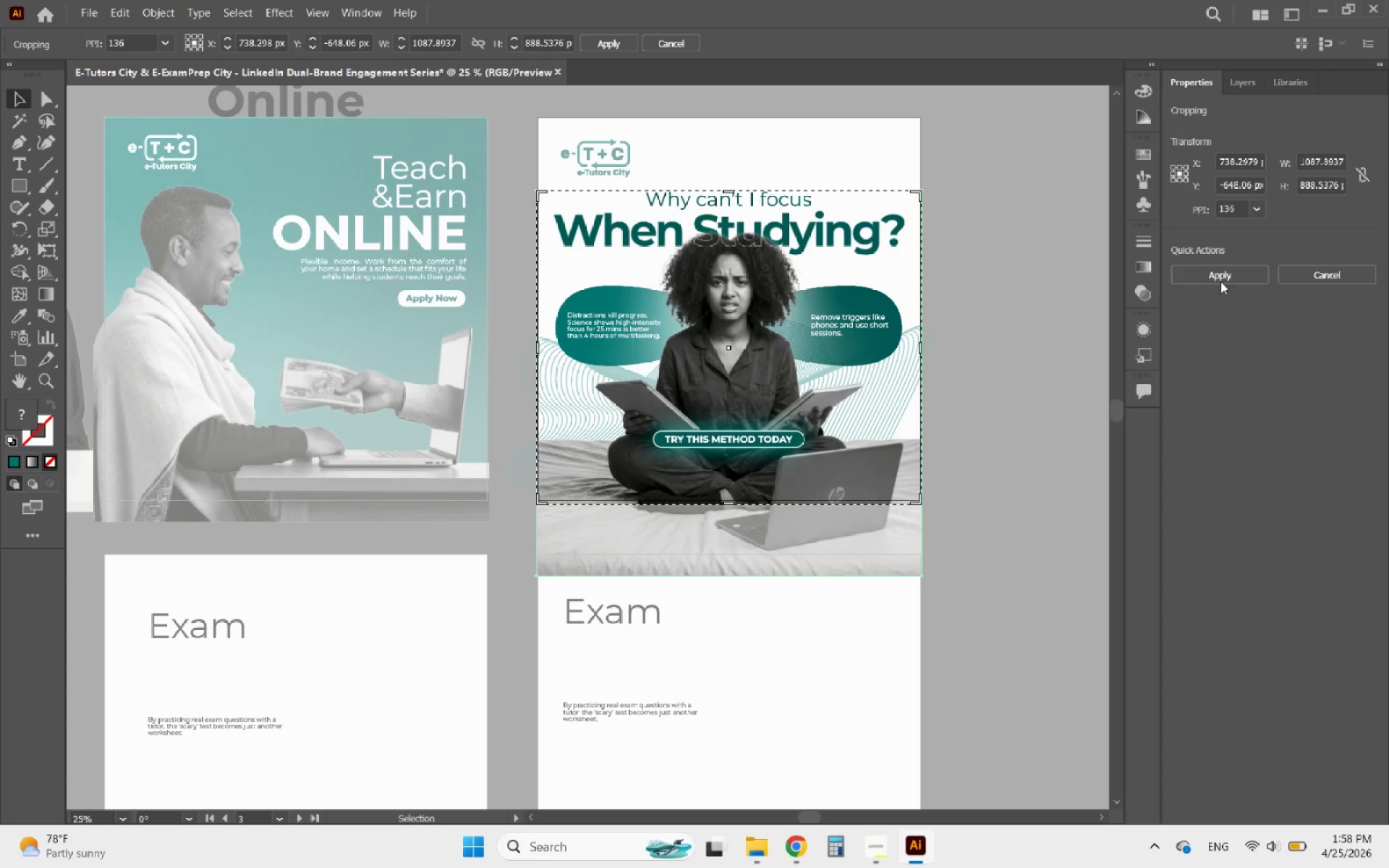 
left_click([1223, 273])
 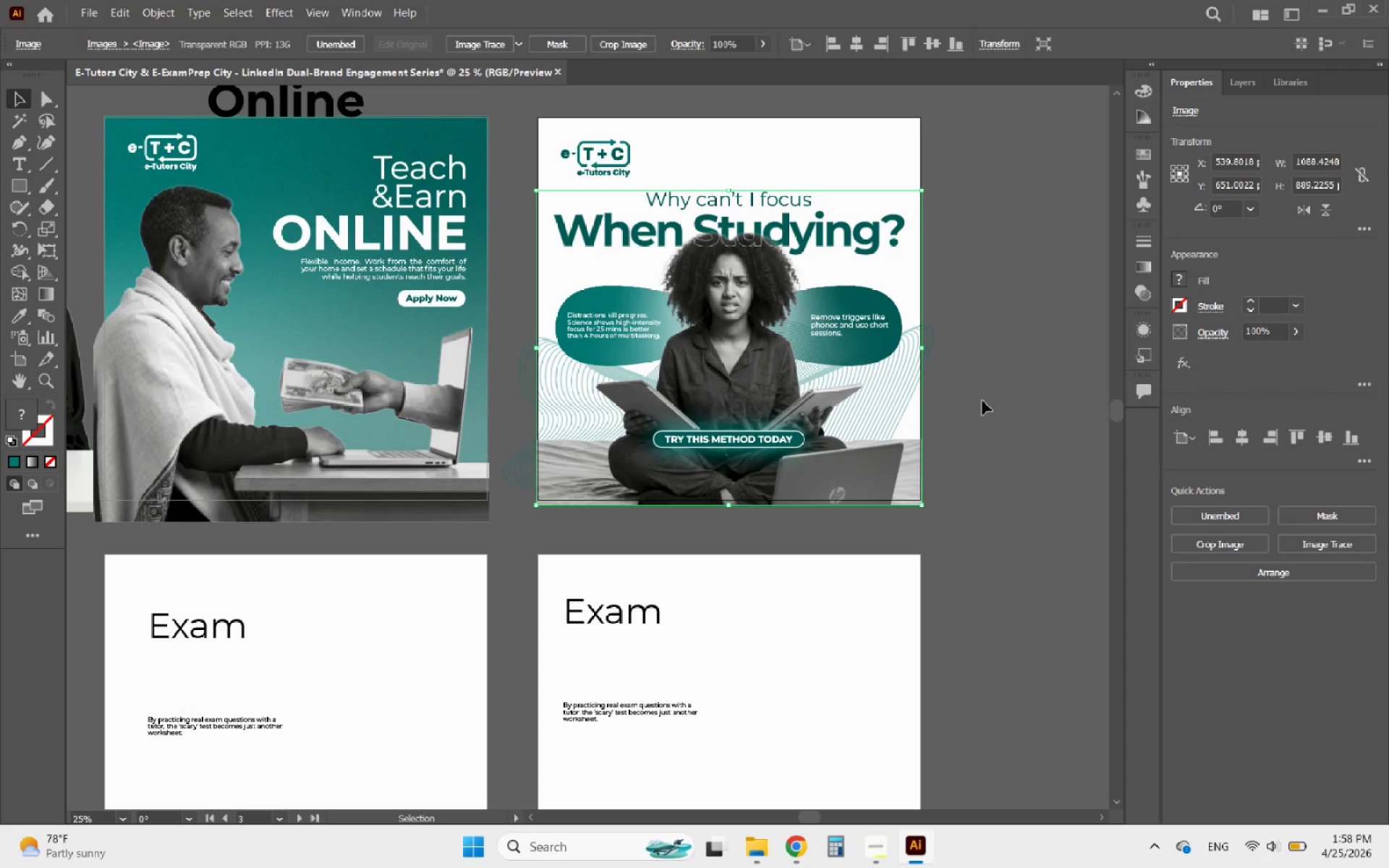 
left_click([982, 401])
 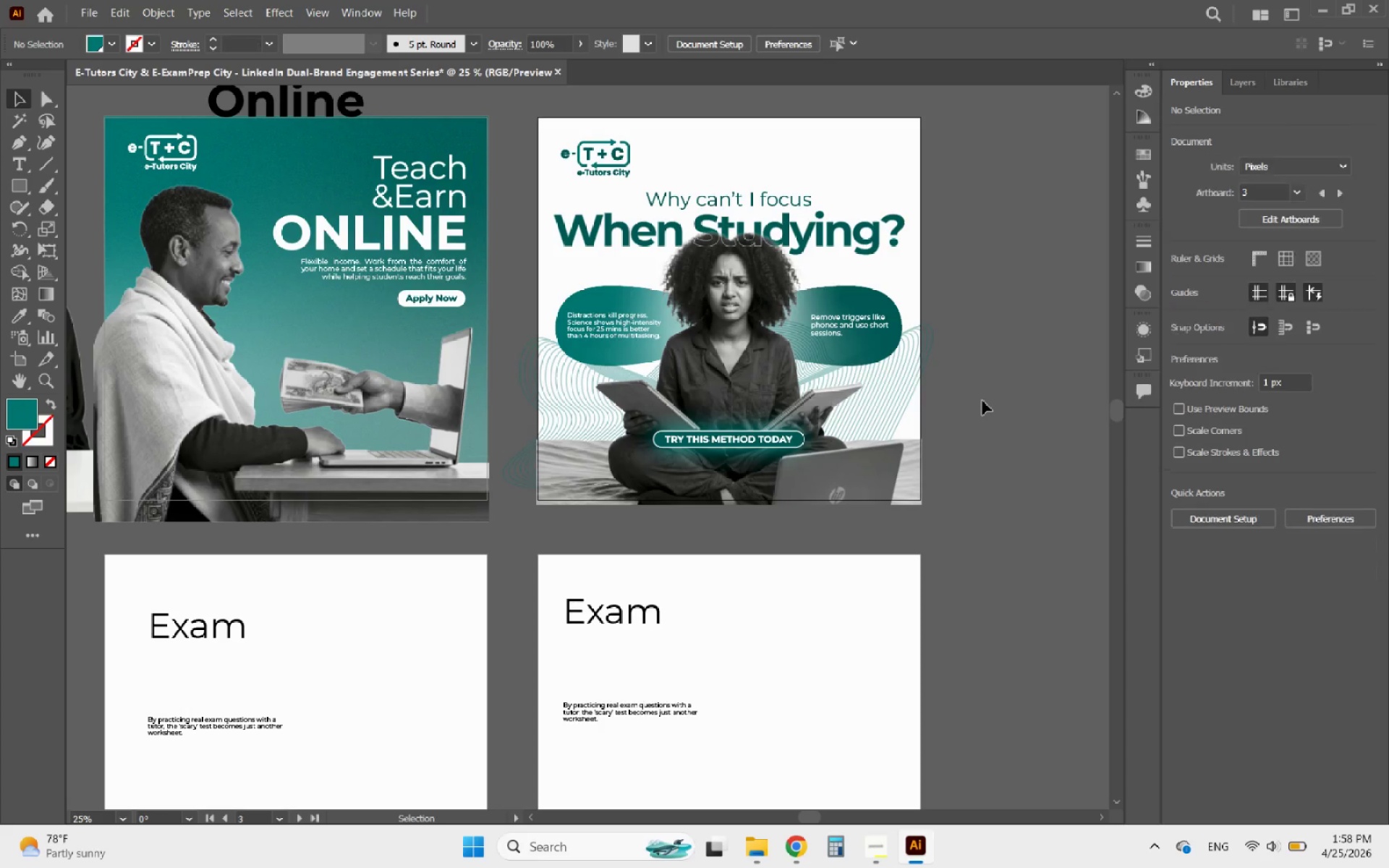 
hold_key(key=AltLeft, duration=1.95)
scroll: coordinate [982, 401], scroll_direction: down, amount: 3.0
 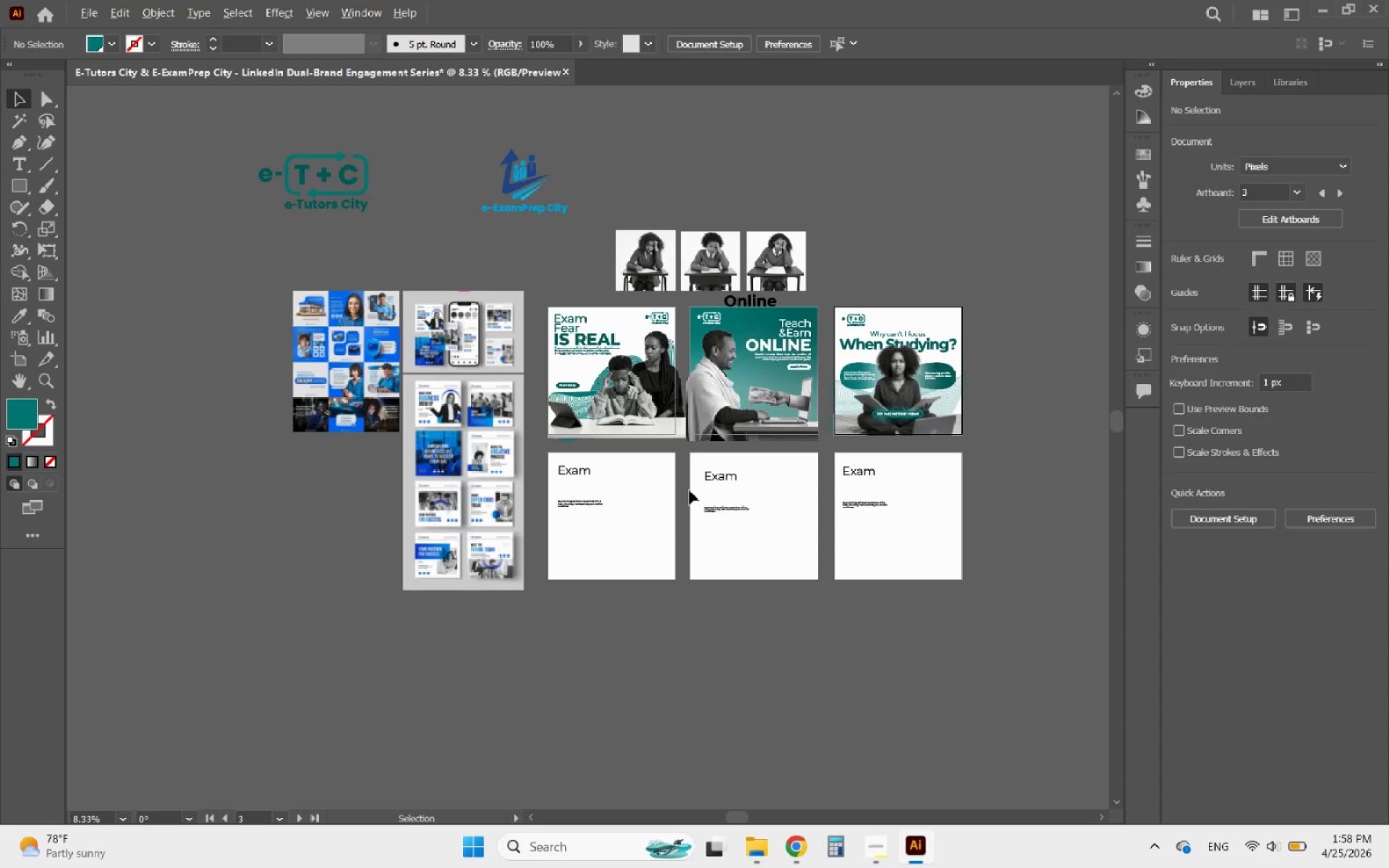 
scroll: coordinate [602, 490], scroll_direction: up, amount: 2.0
 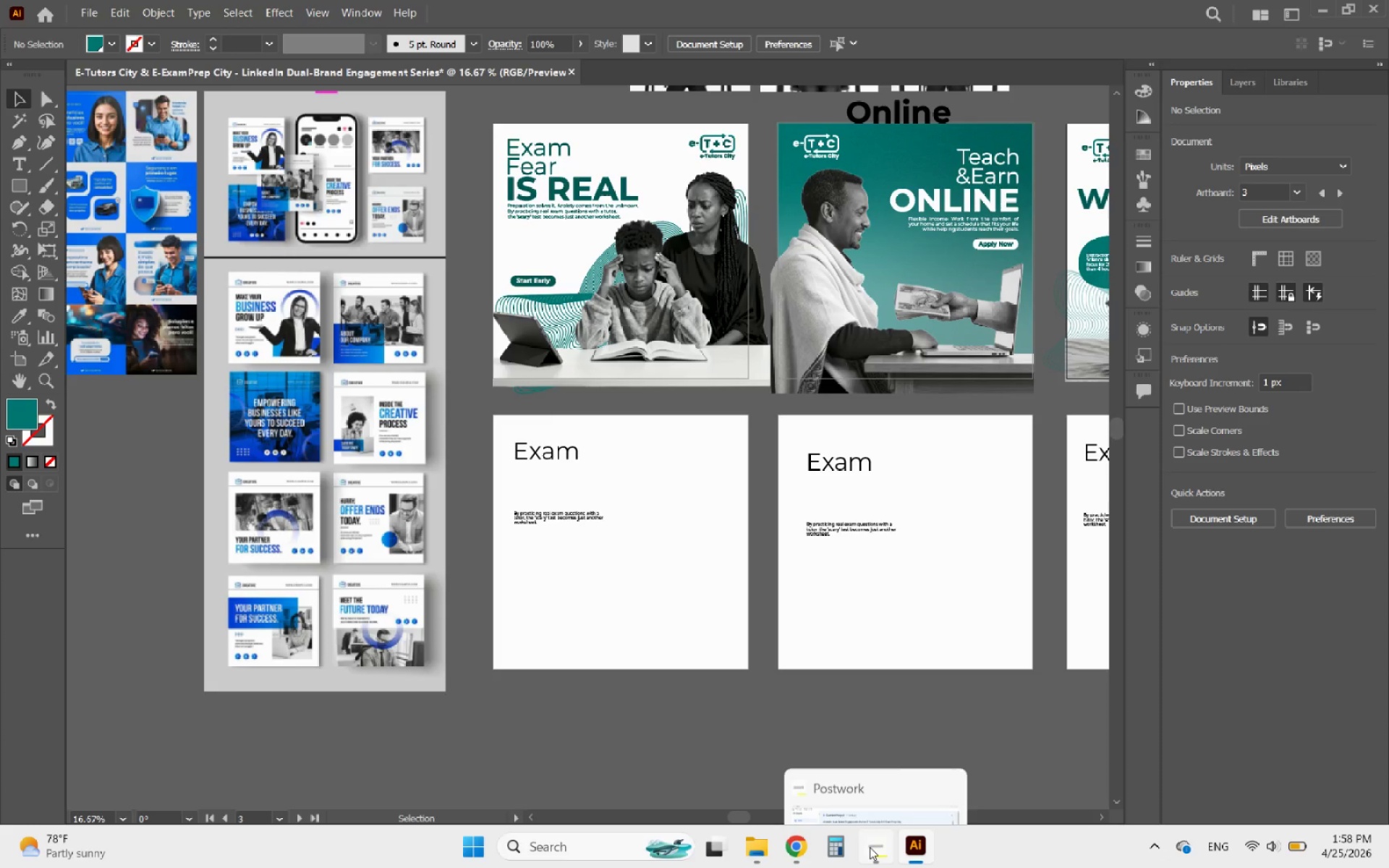 
left_click([870, 847])